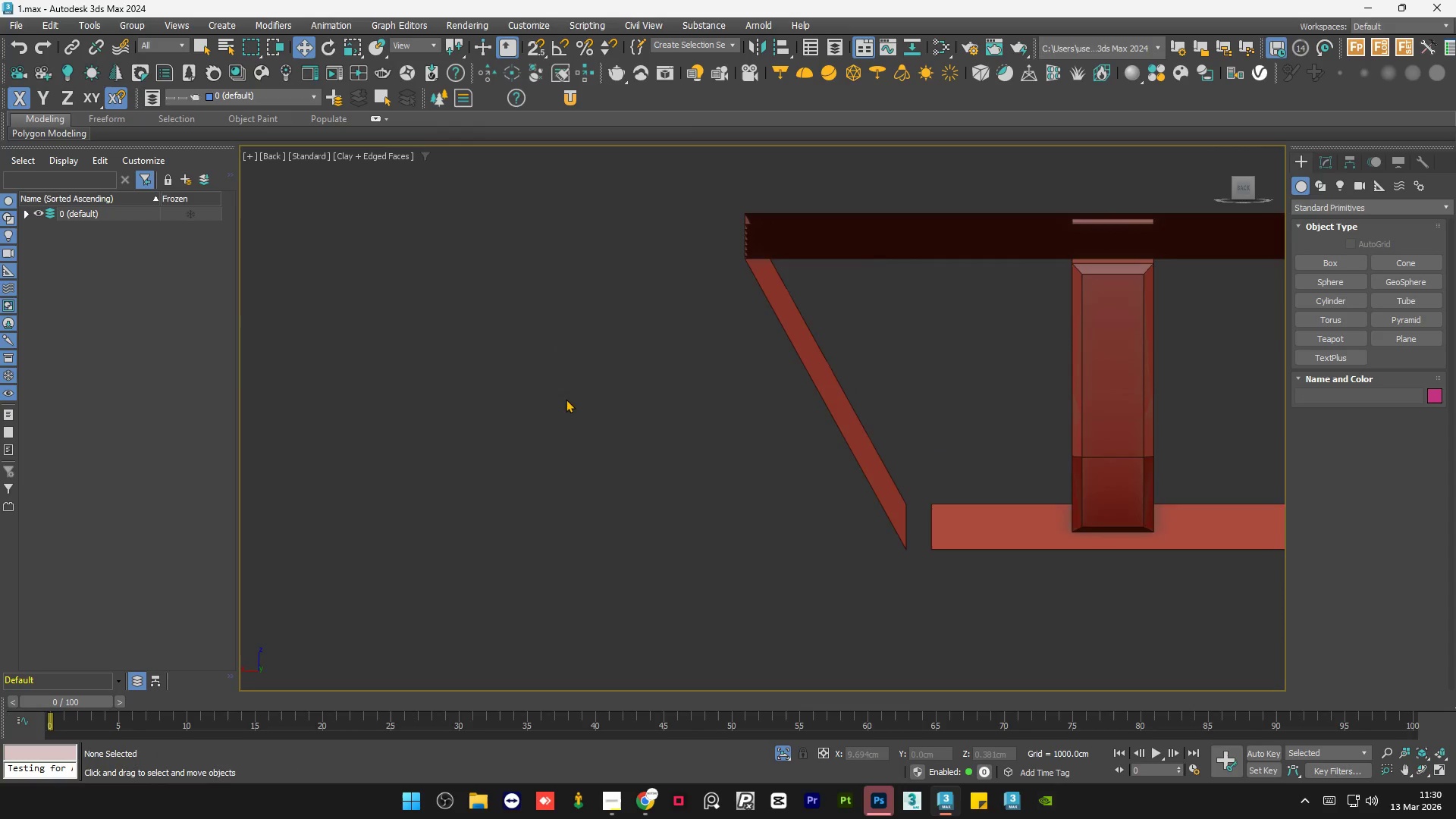 
scroll: coordinate [542, 391], scroll_direction: down, amount: 8.0
 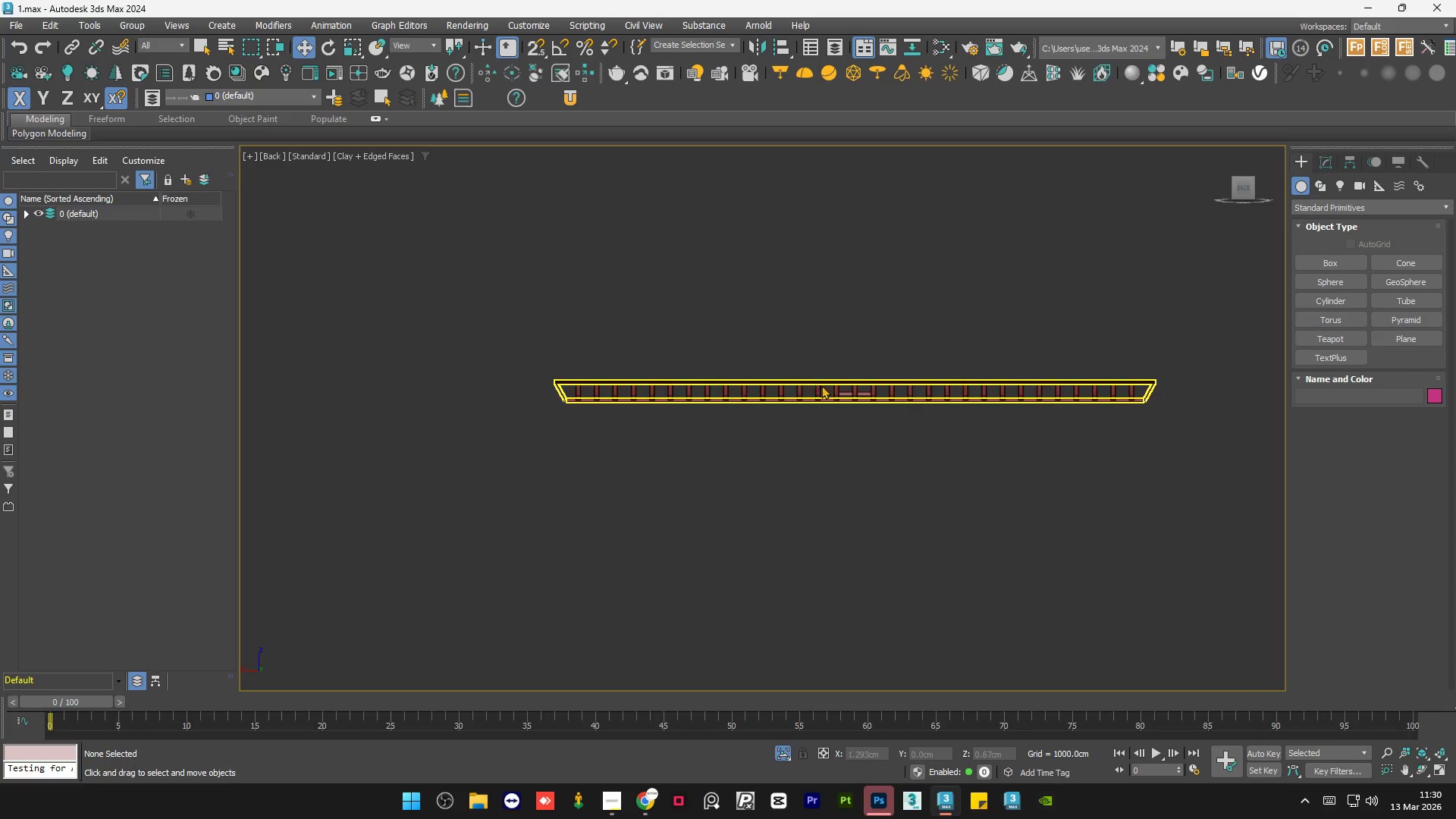 
left_click([871, 377])
 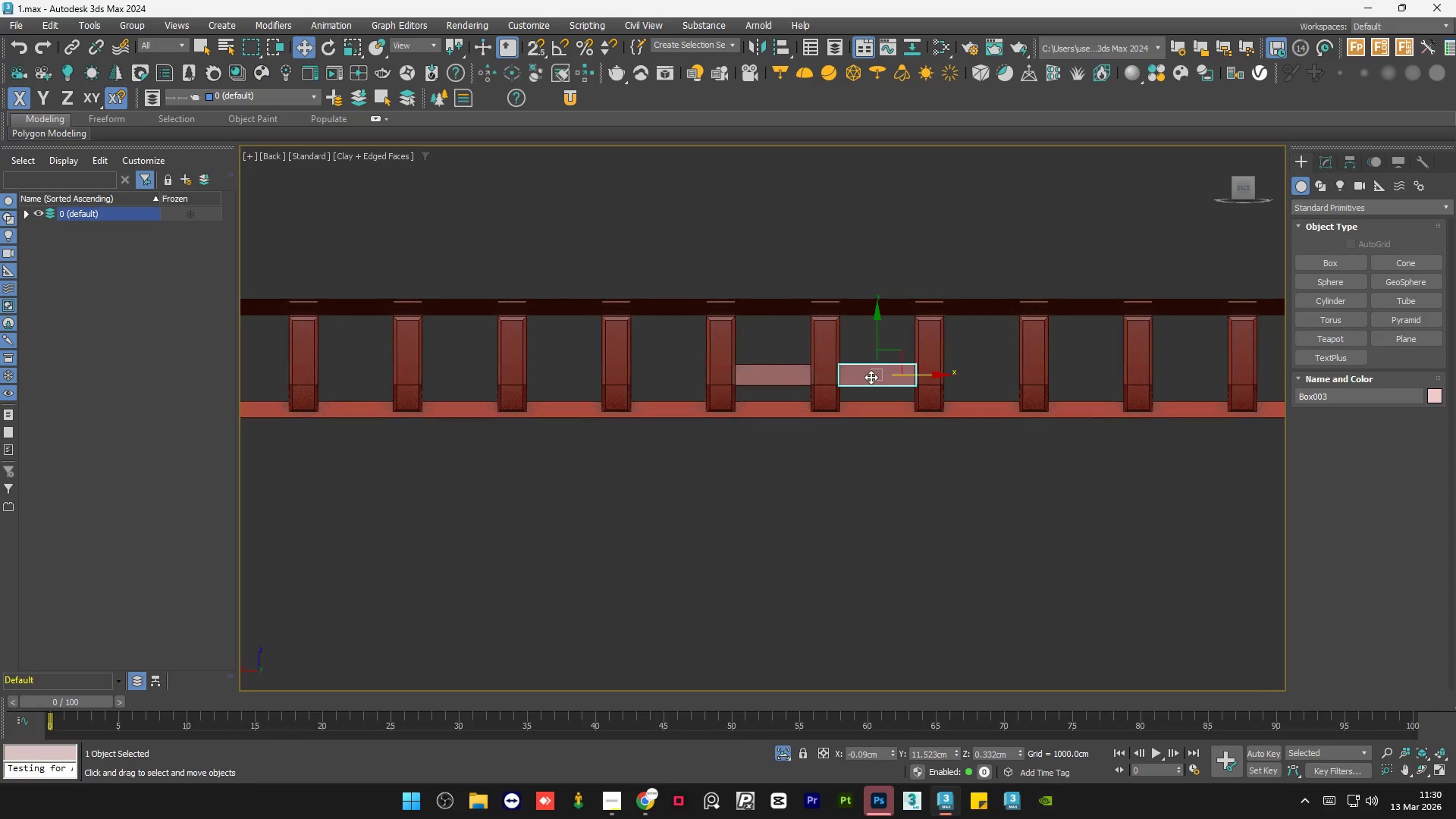 
scroll: coordinate [864, 391], scroll_direction: up, amount: 5.0
 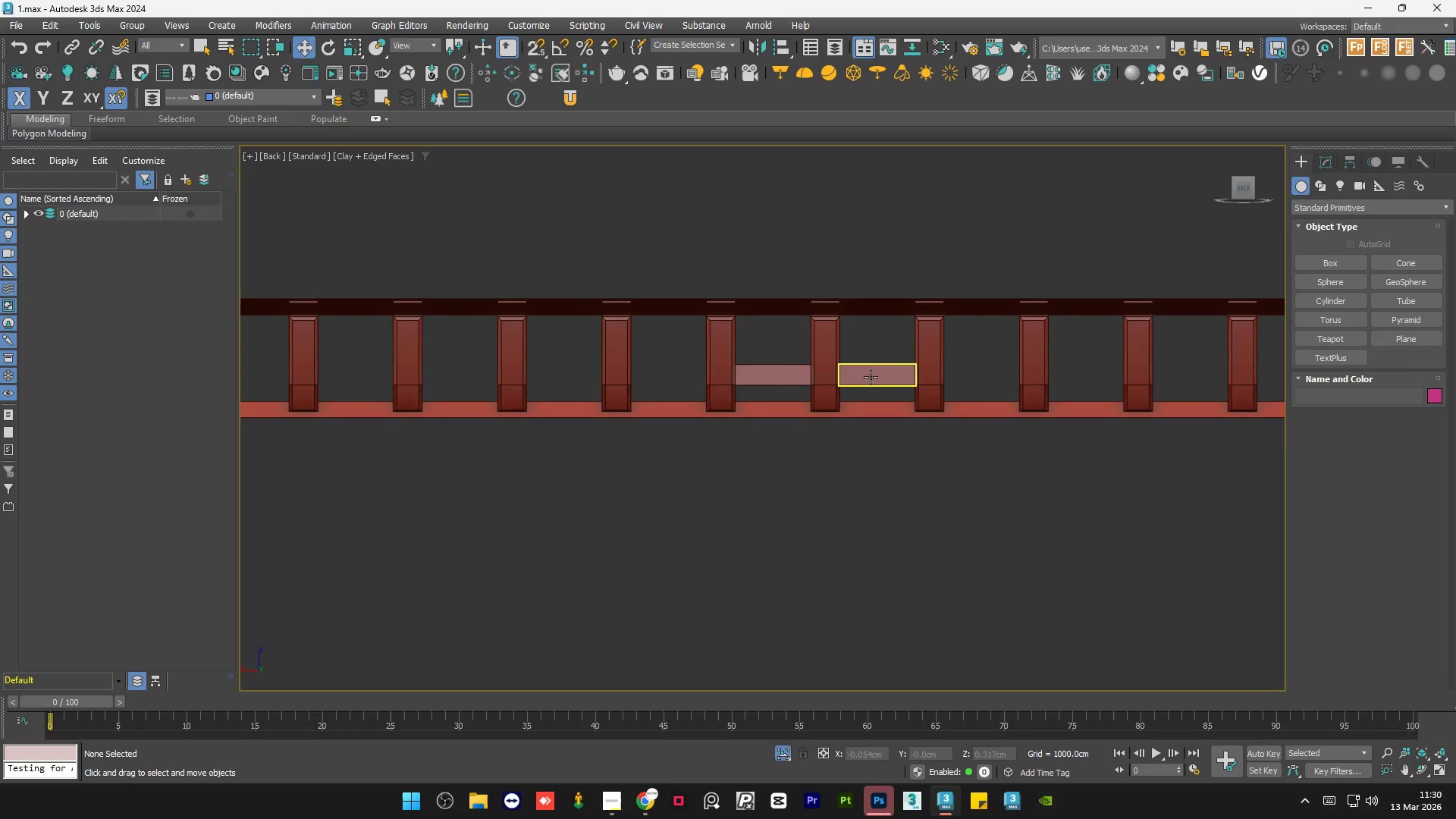 
key(Delete)
 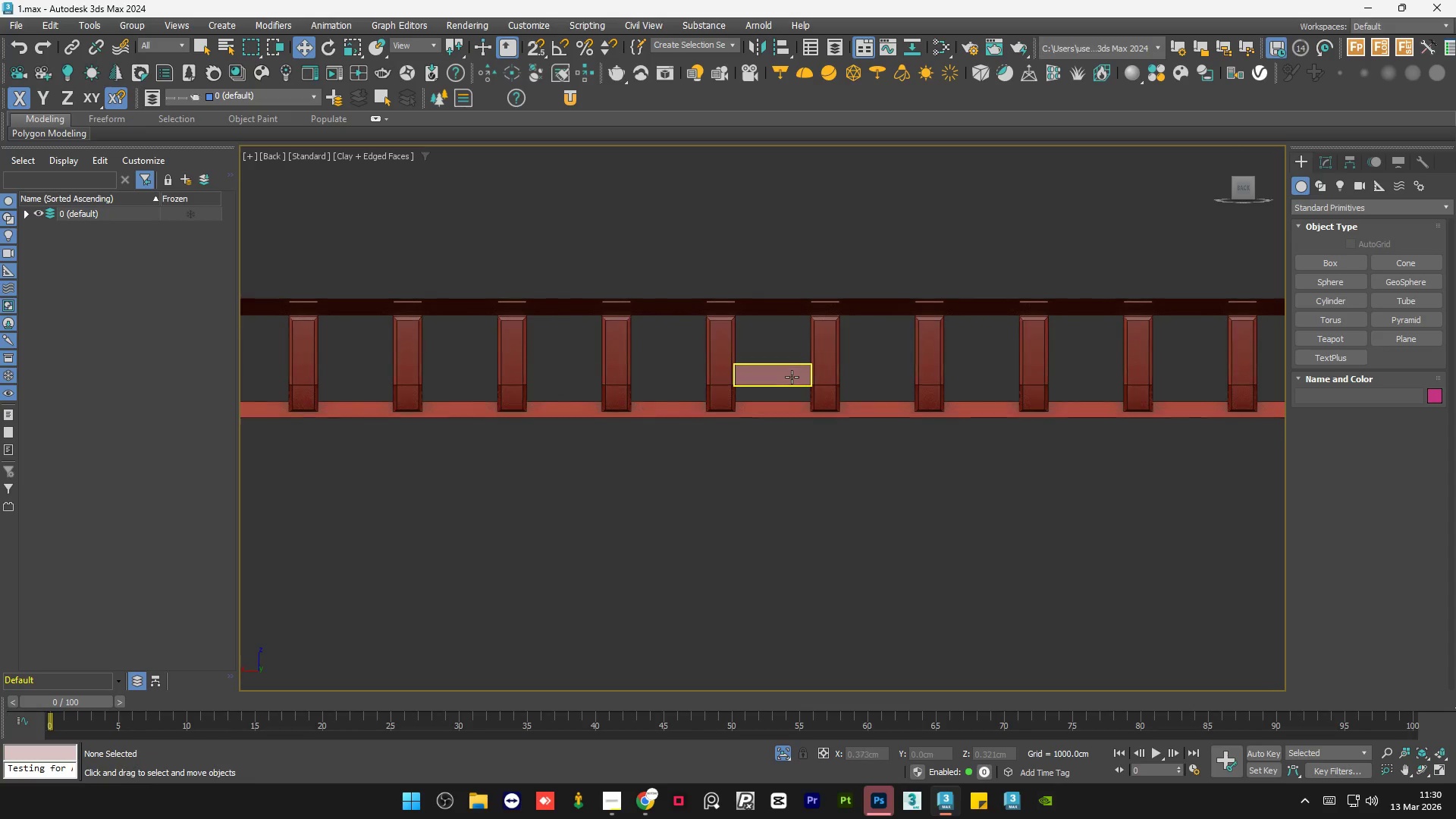 
left_click([792, 377])
 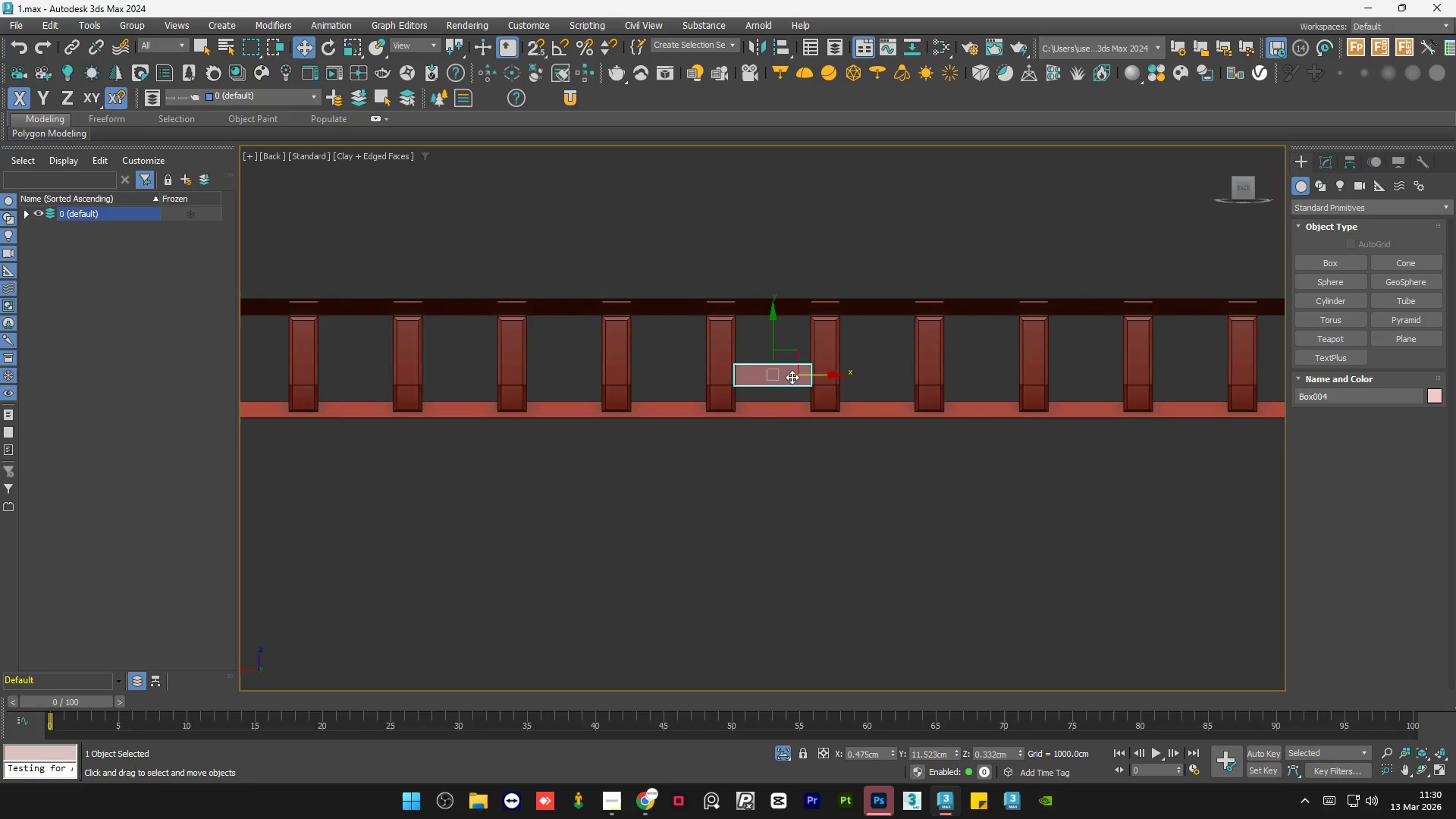 
scroll: coordinate [789, 375], scroll_direction: up, amount: 4.0
 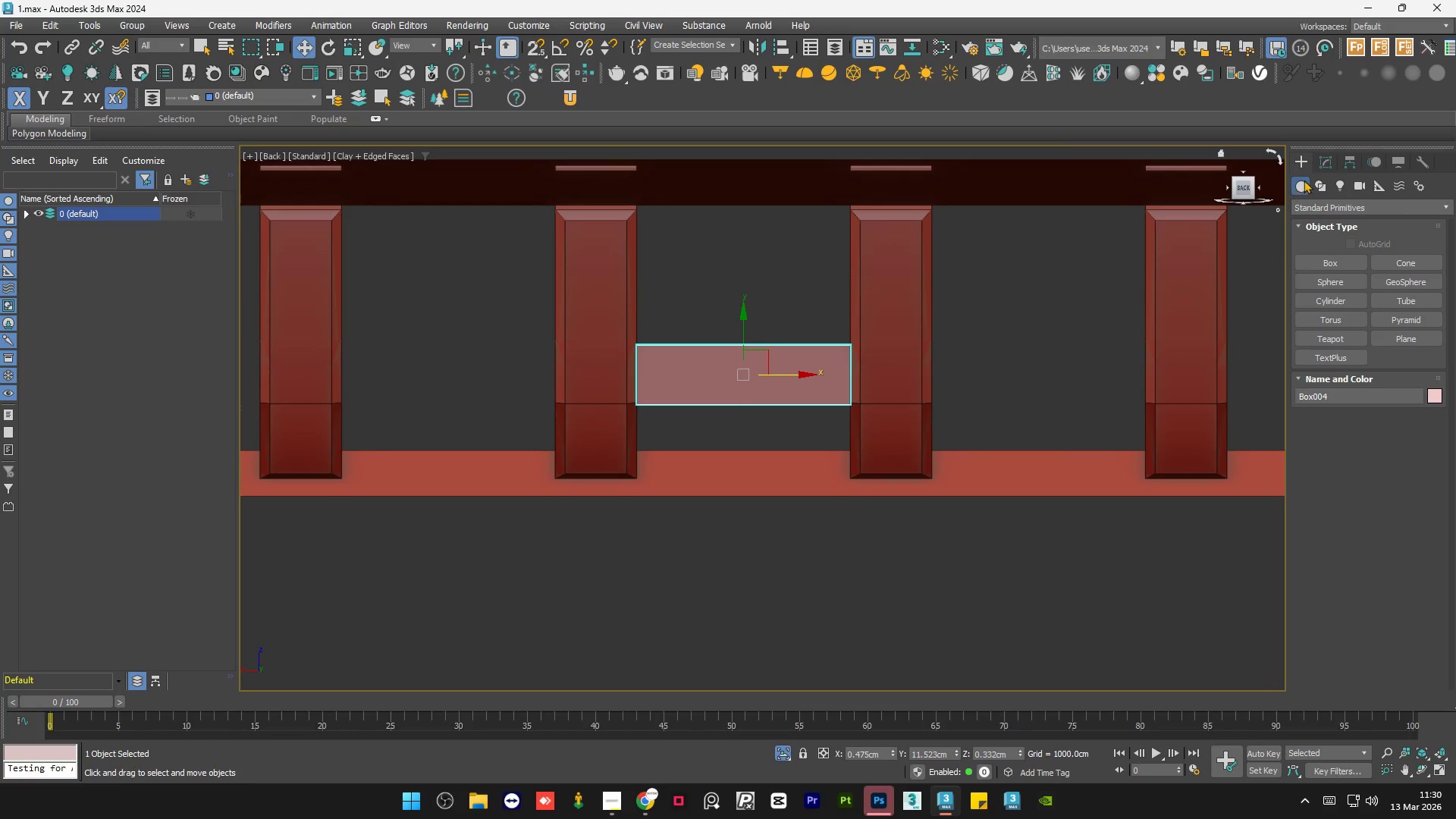 
left_click([1333, 157])
 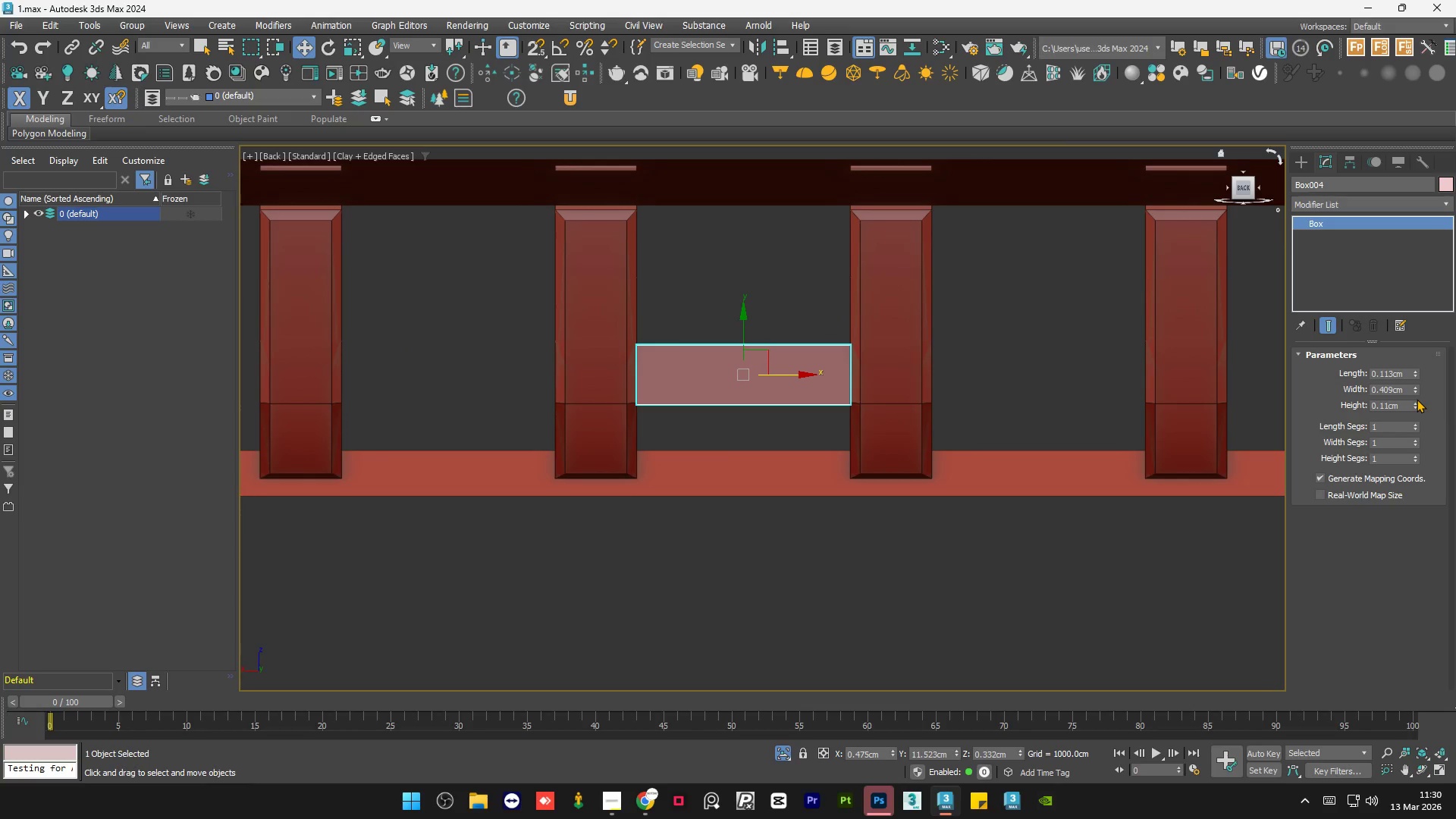 
left_click([1417, 400])
 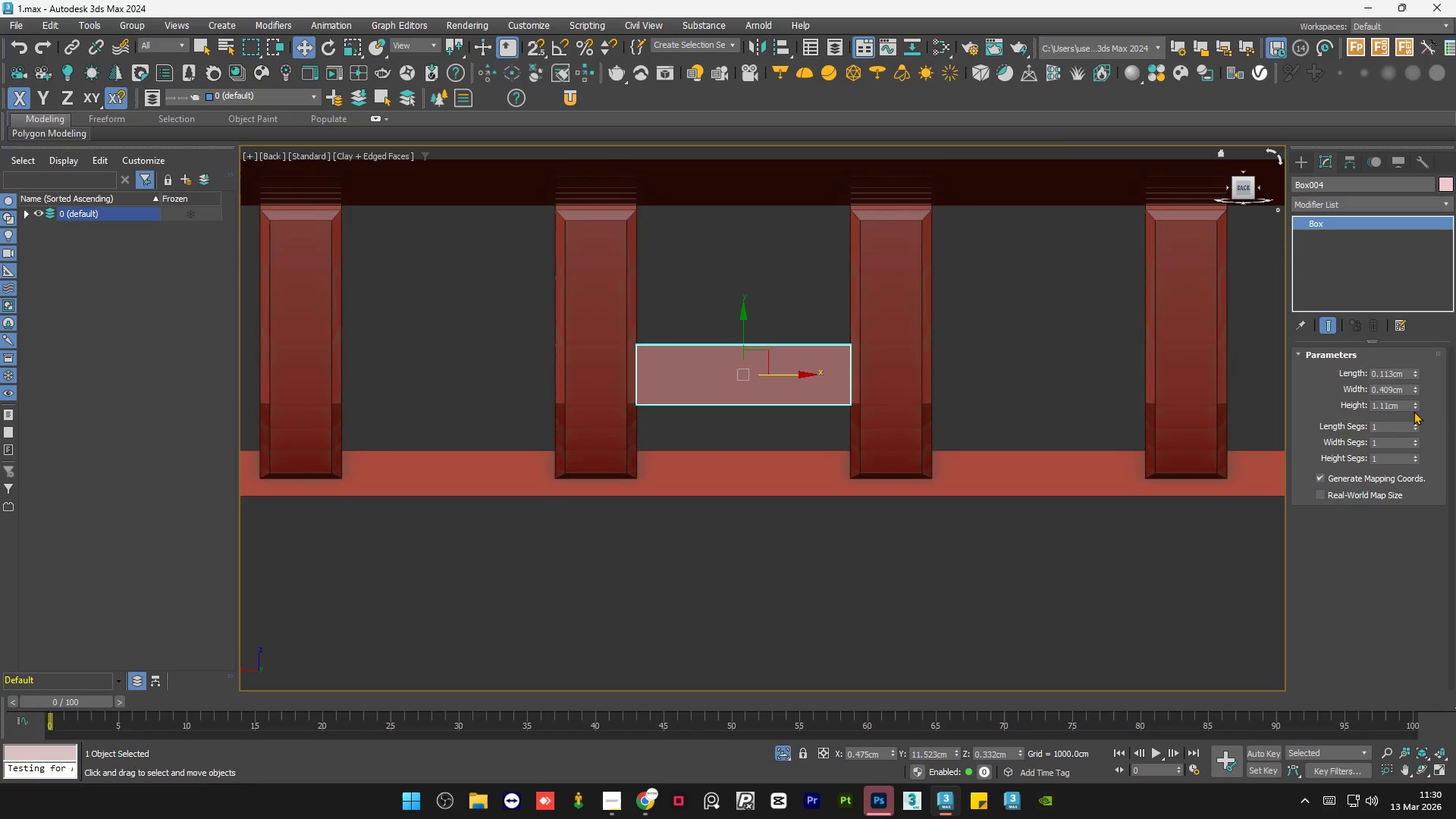 
double_click([1414, 411])
 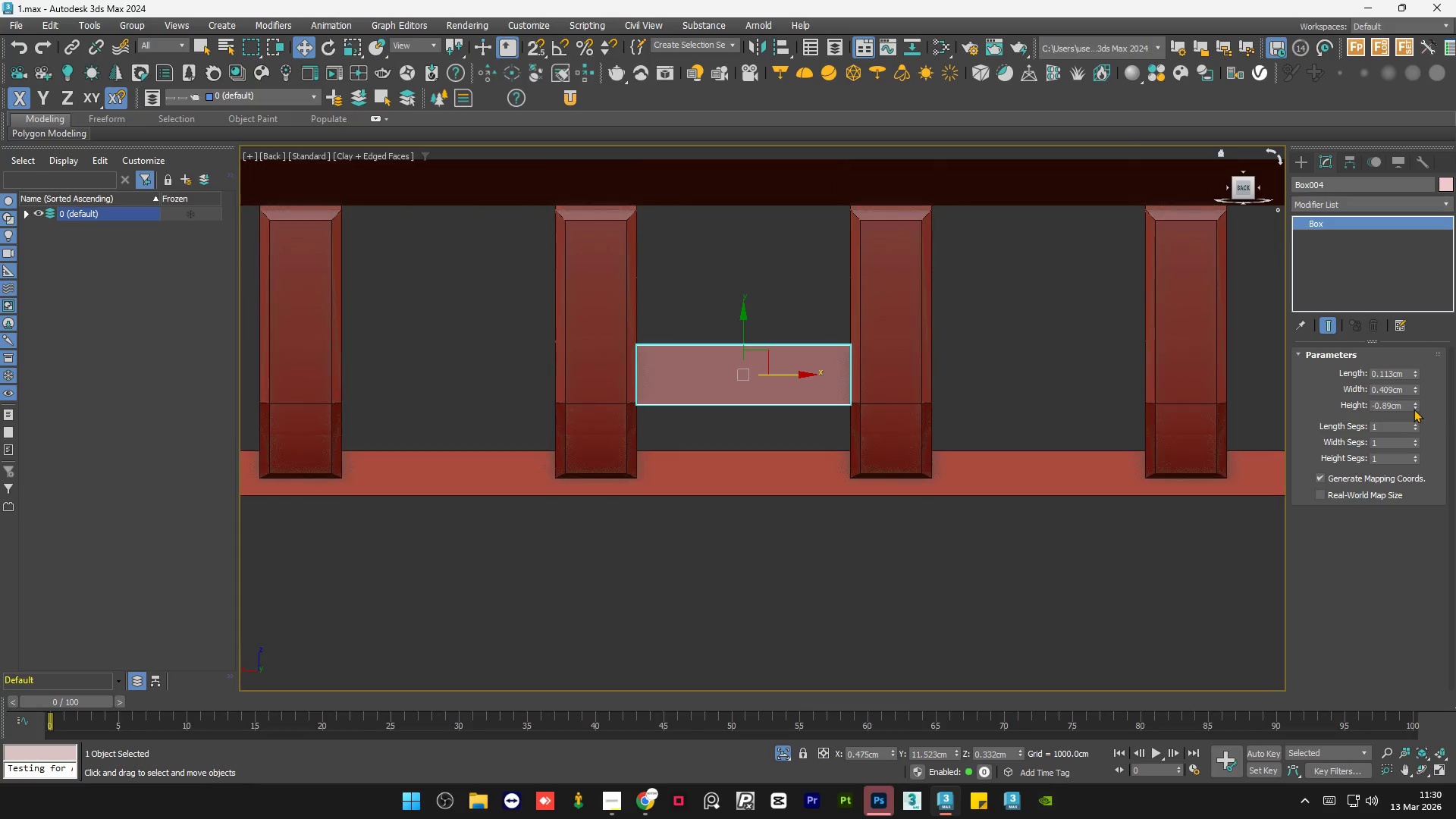 
triple_click([1414, 409])
 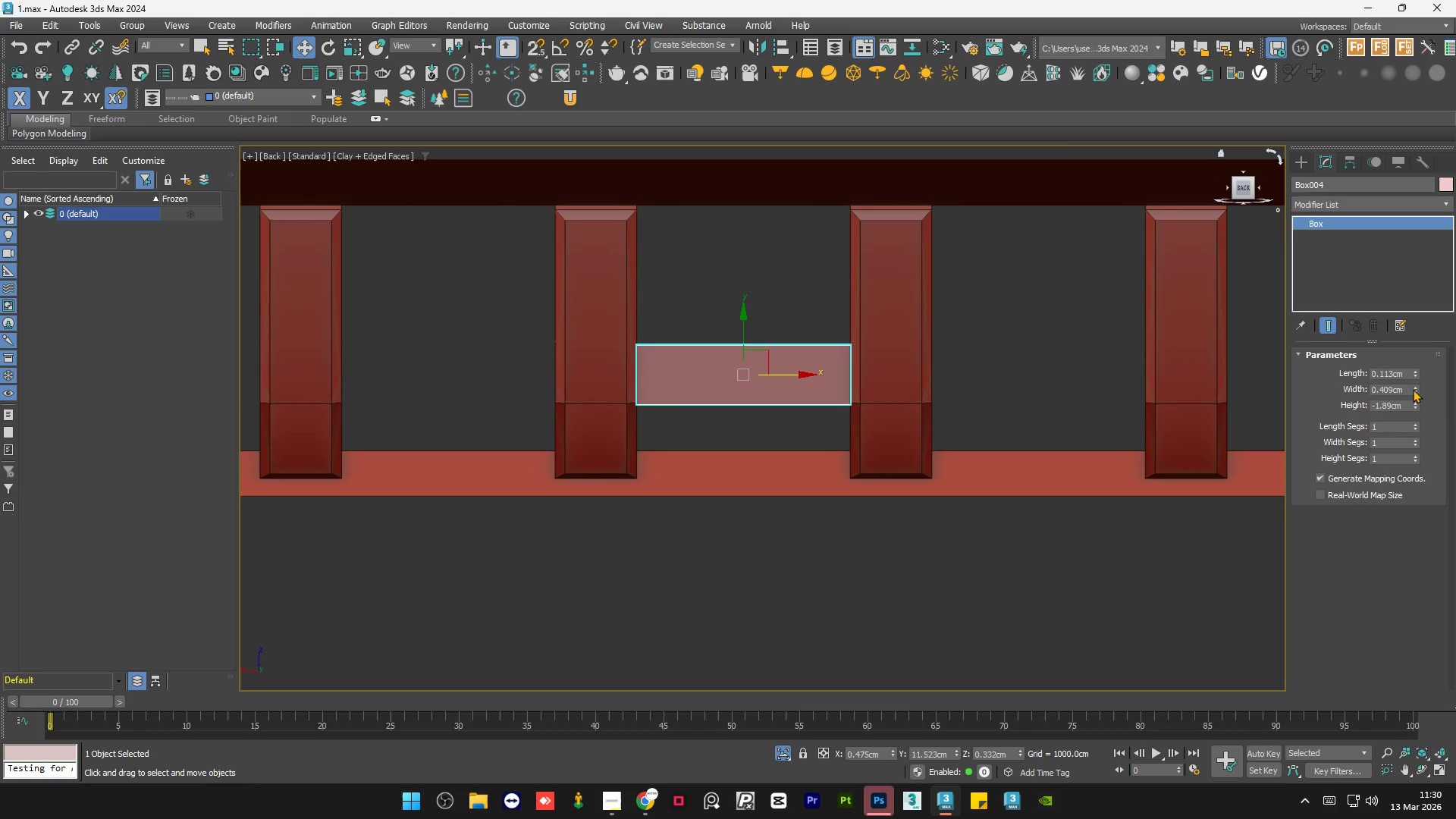 
left_click_drag(start_coordinate=[1414, 384], to_coordinate=[1417, 392])
 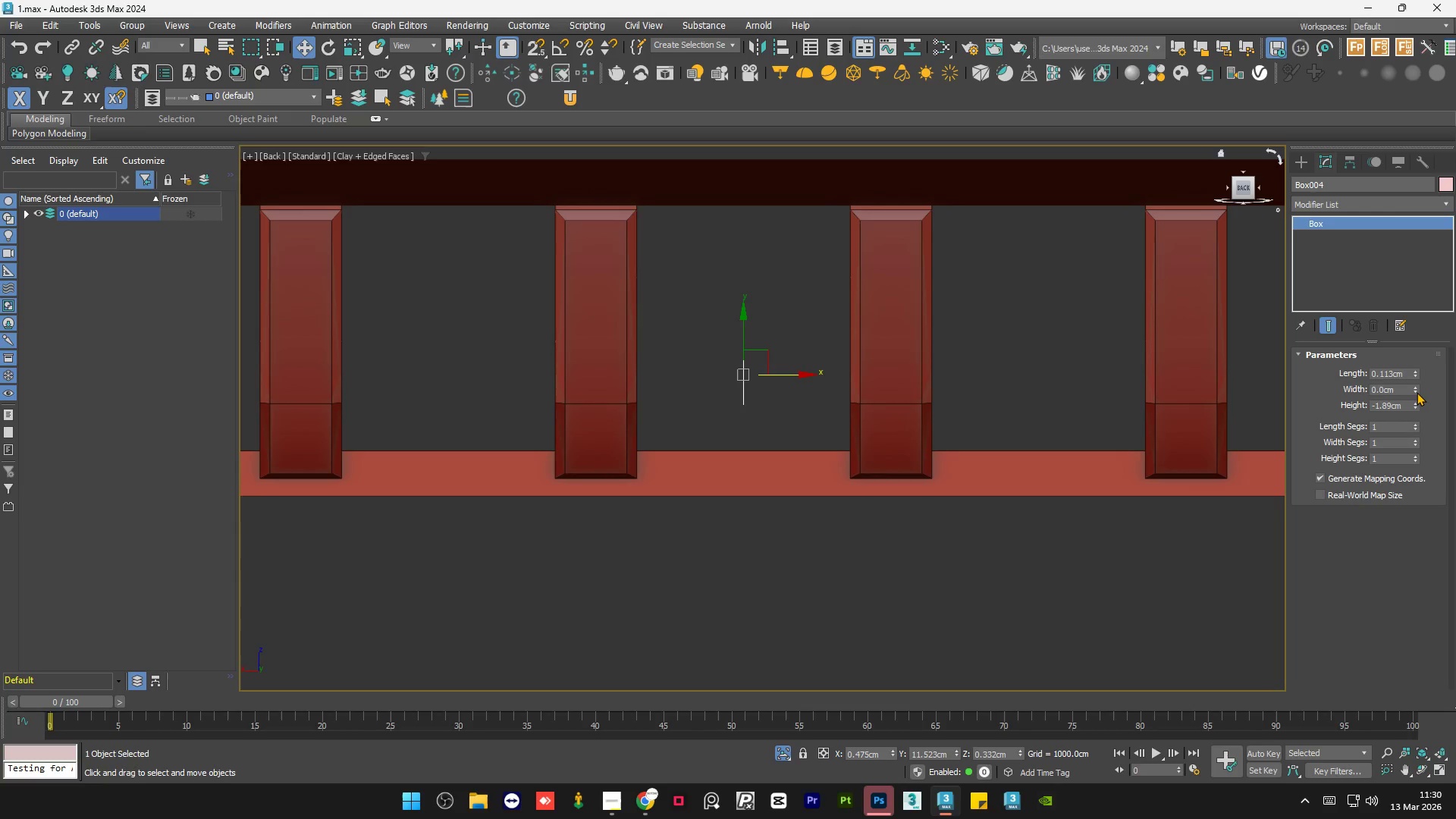 
key(Control+Z)
 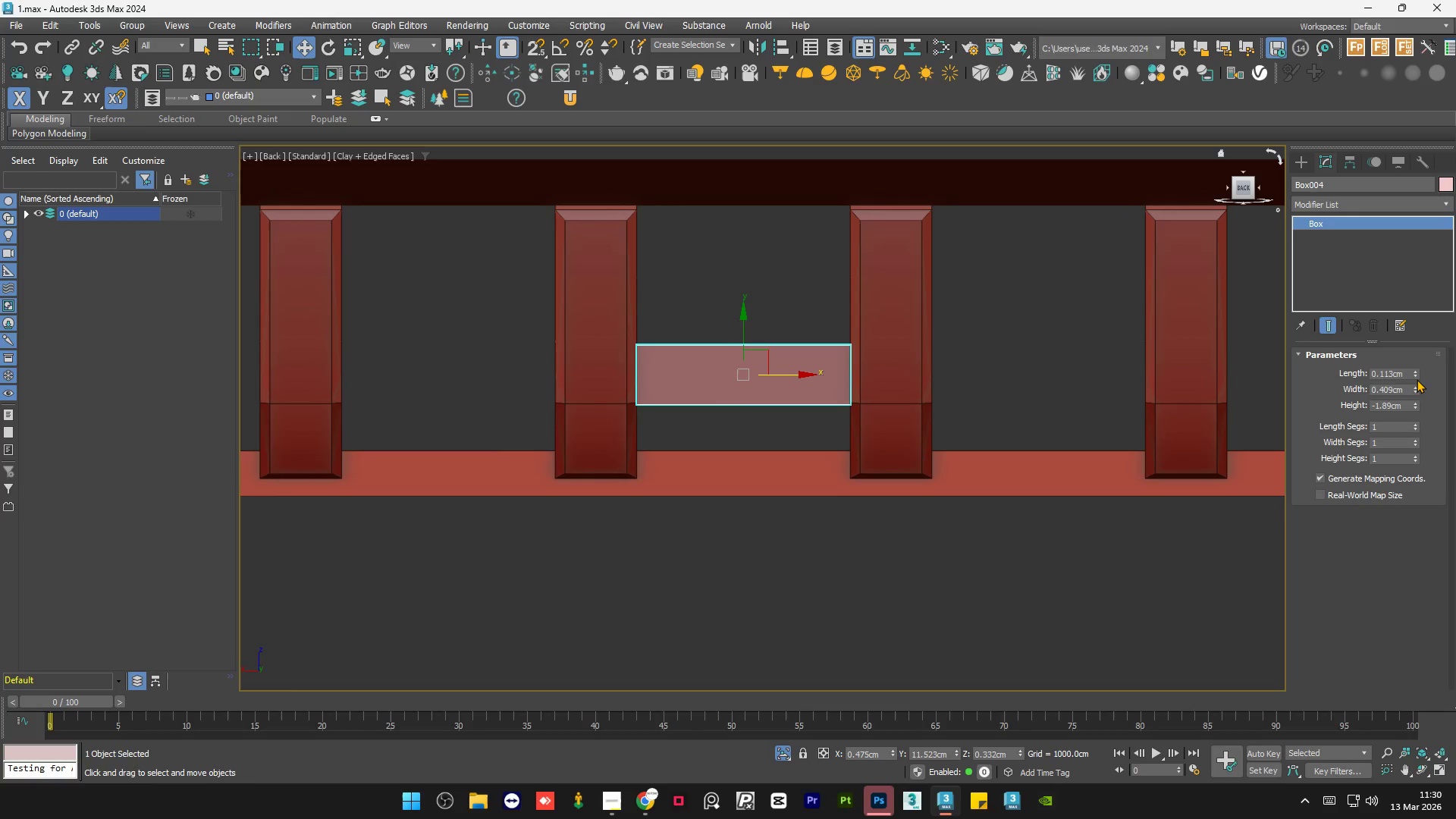 
left_click([1417, 378])
 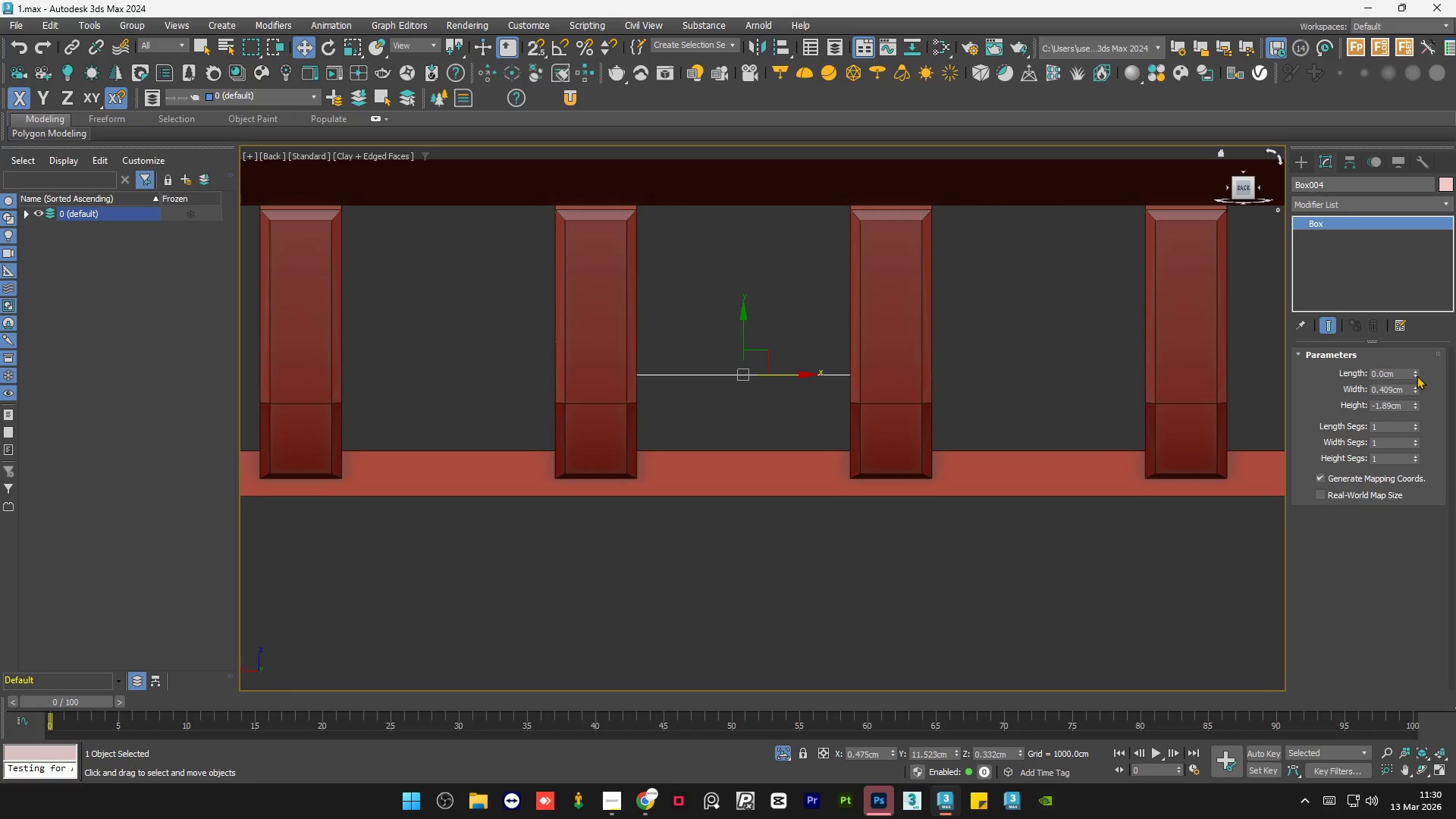 
left_click([1417, 373])
 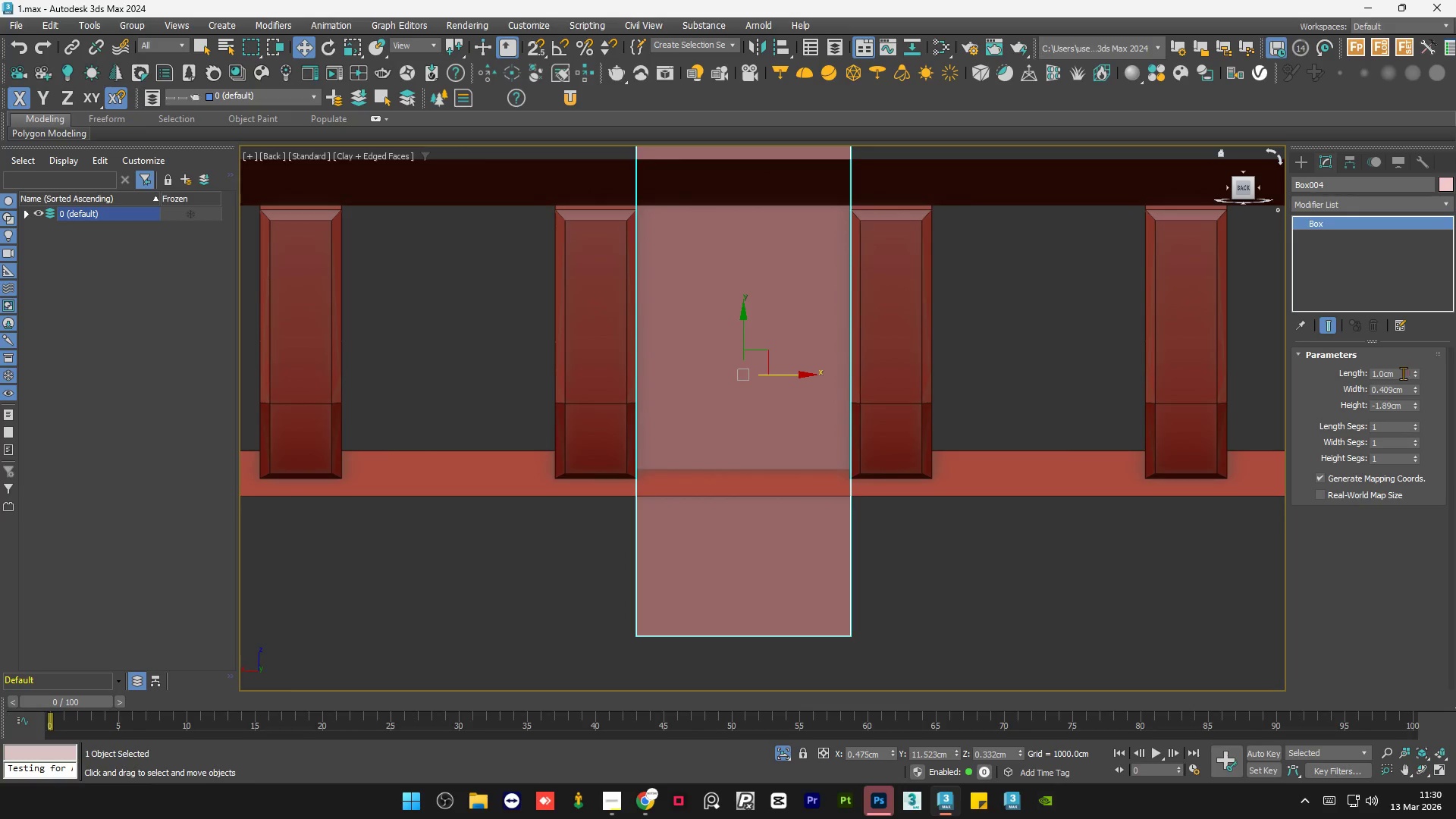 
double_click([1403, 373])
 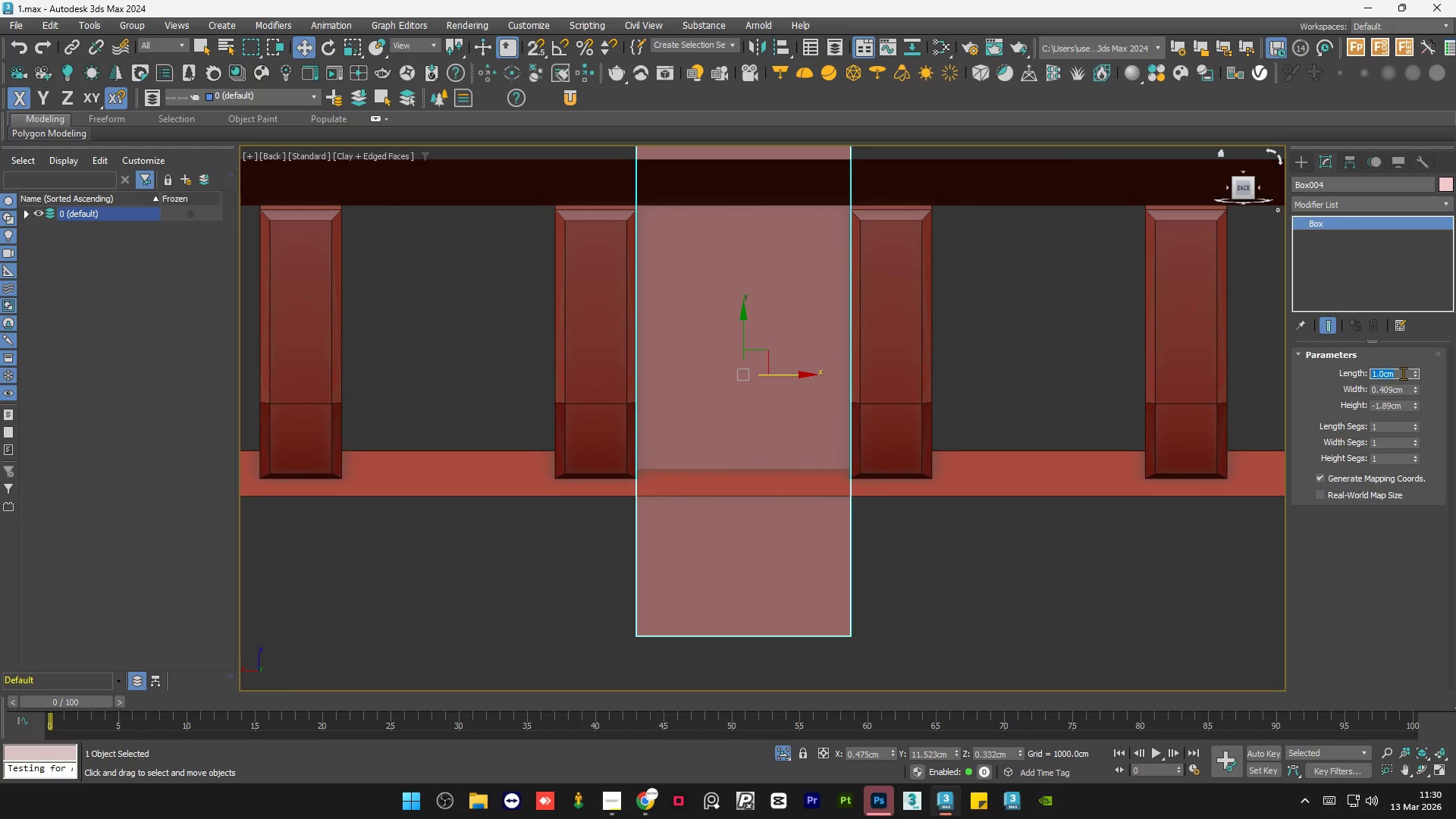 
key(NumpadDecimal)
 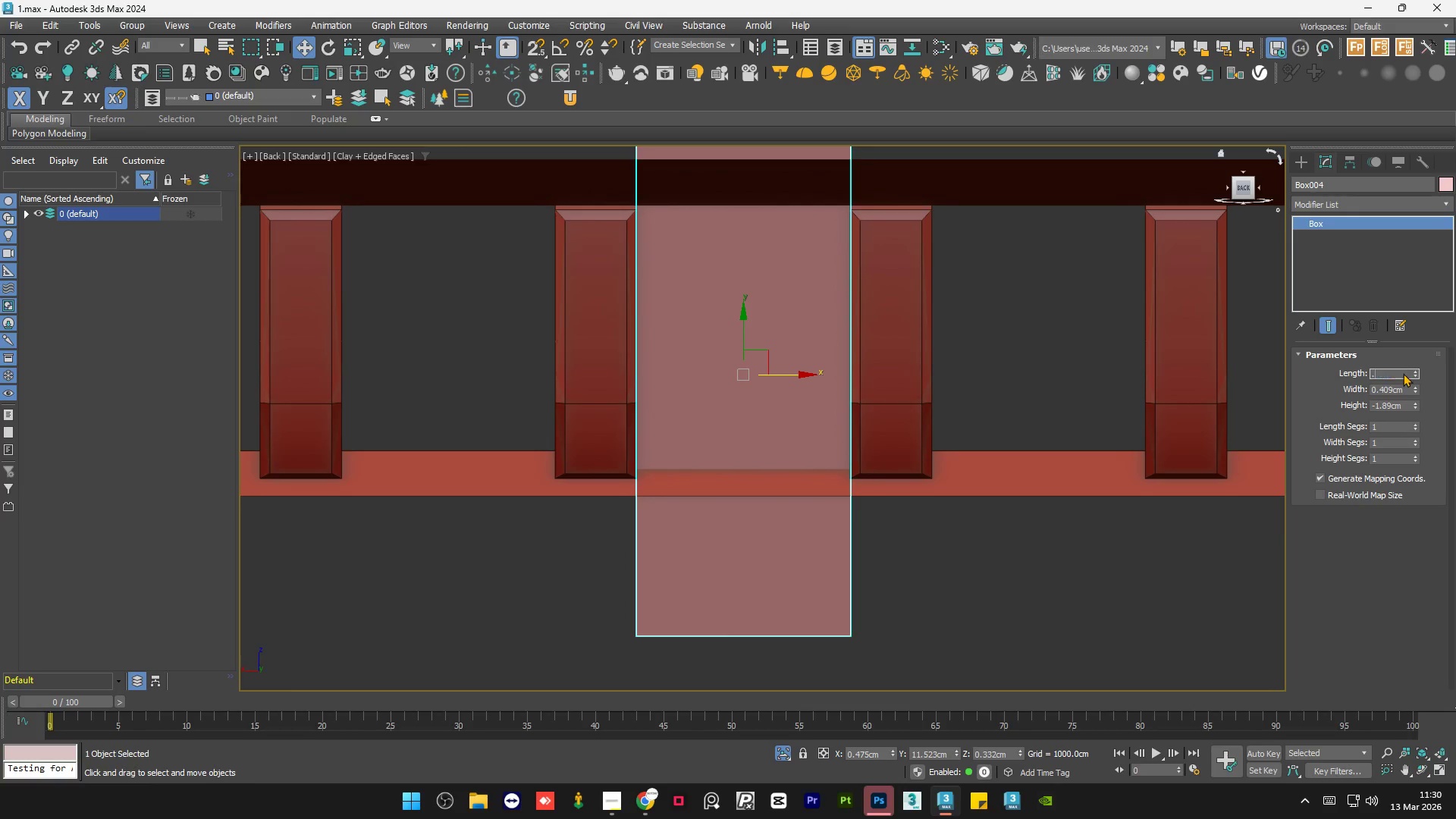 
key(Numpad1)
 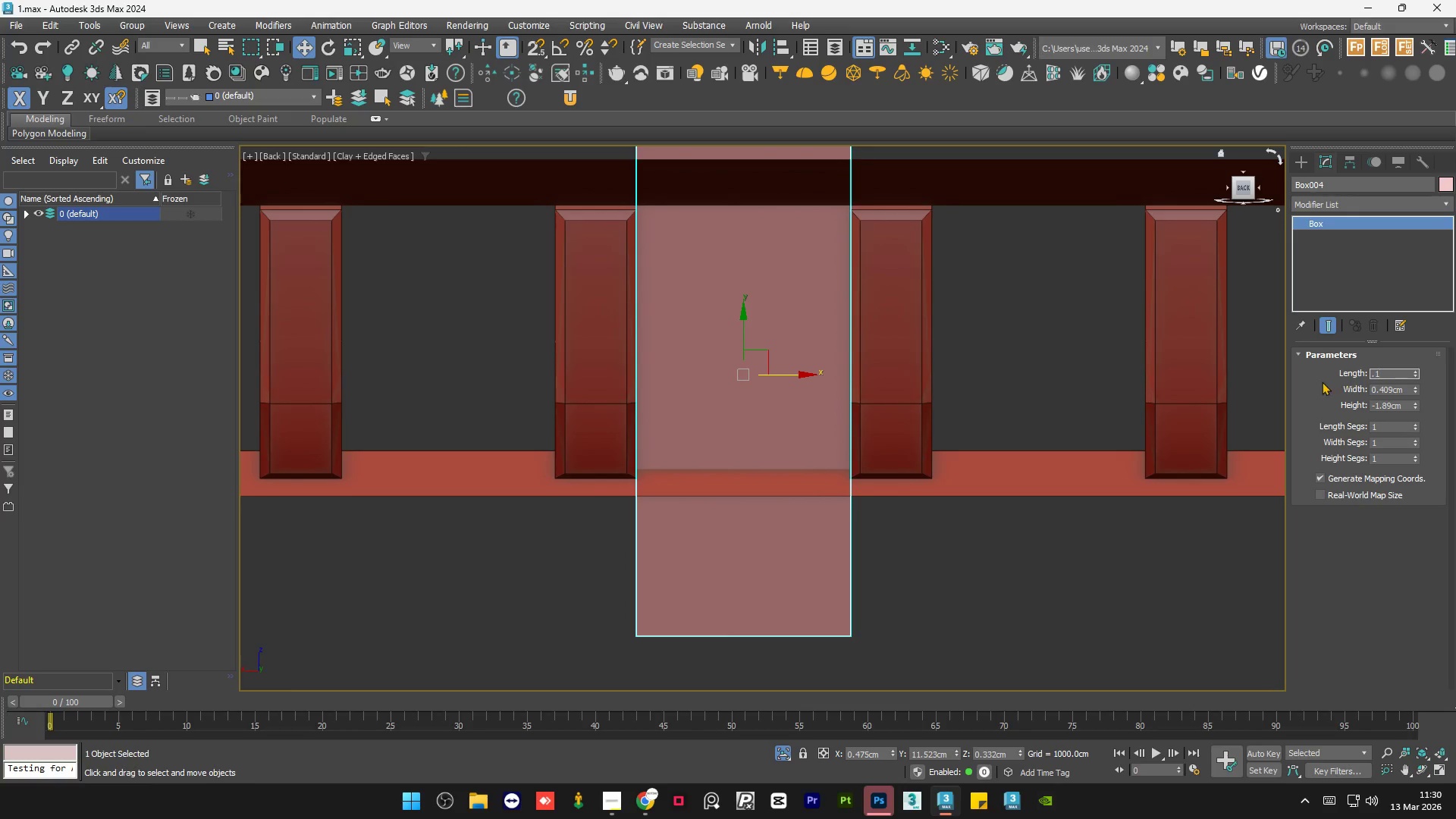 
left_click([1320, 381])
 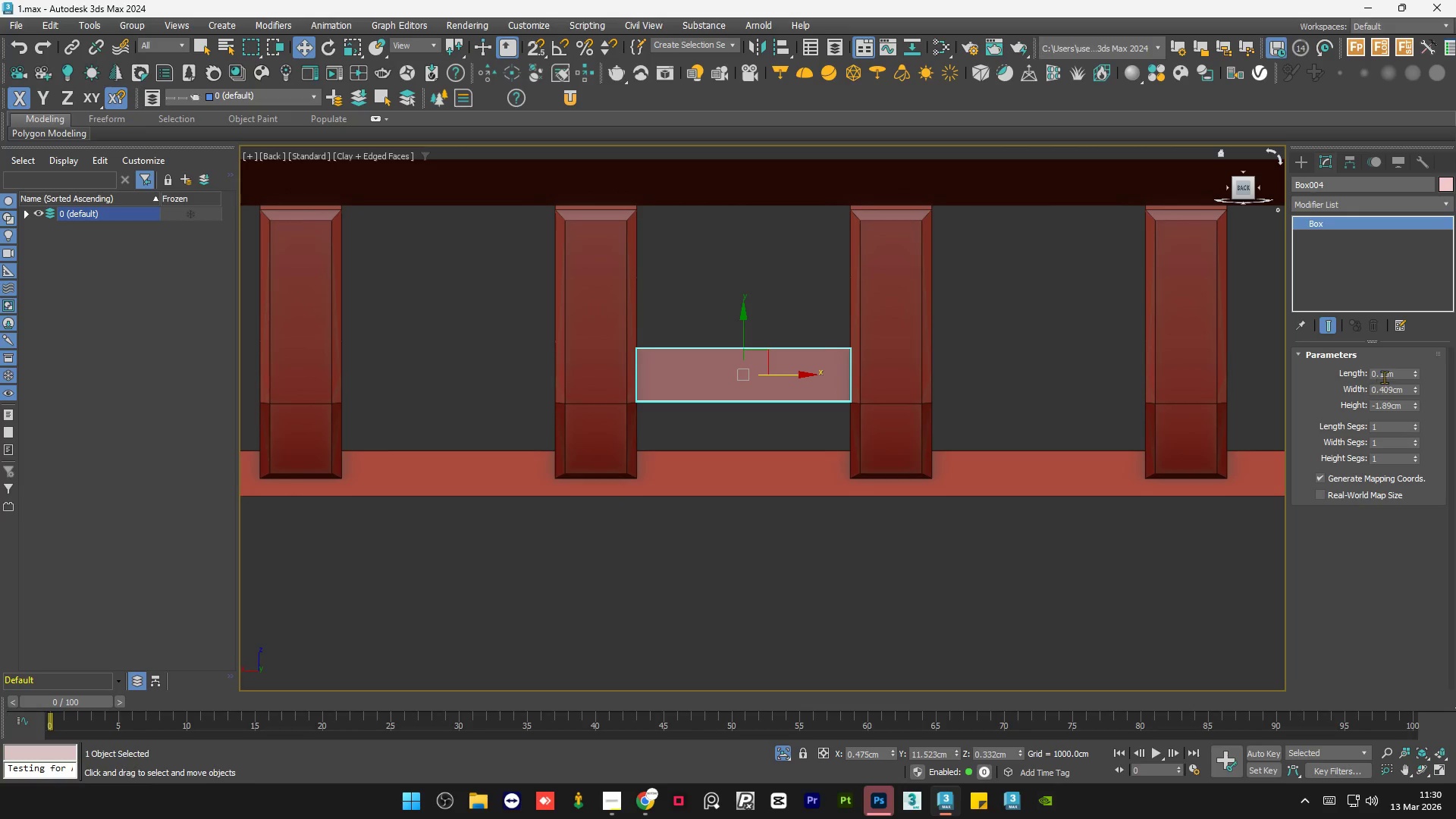 
double_click([1395, 373])
 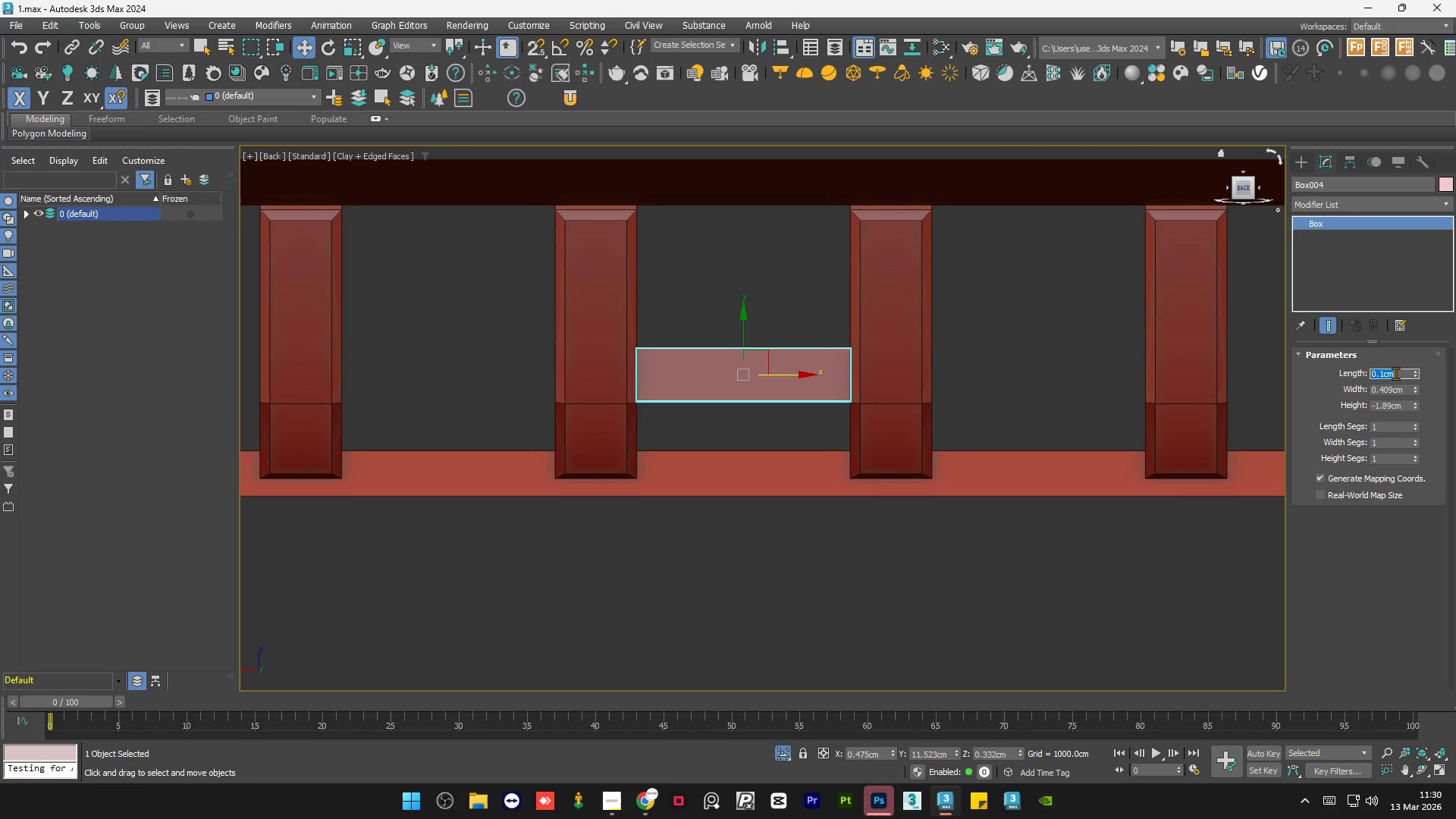 
key(NumpadDecimal)
 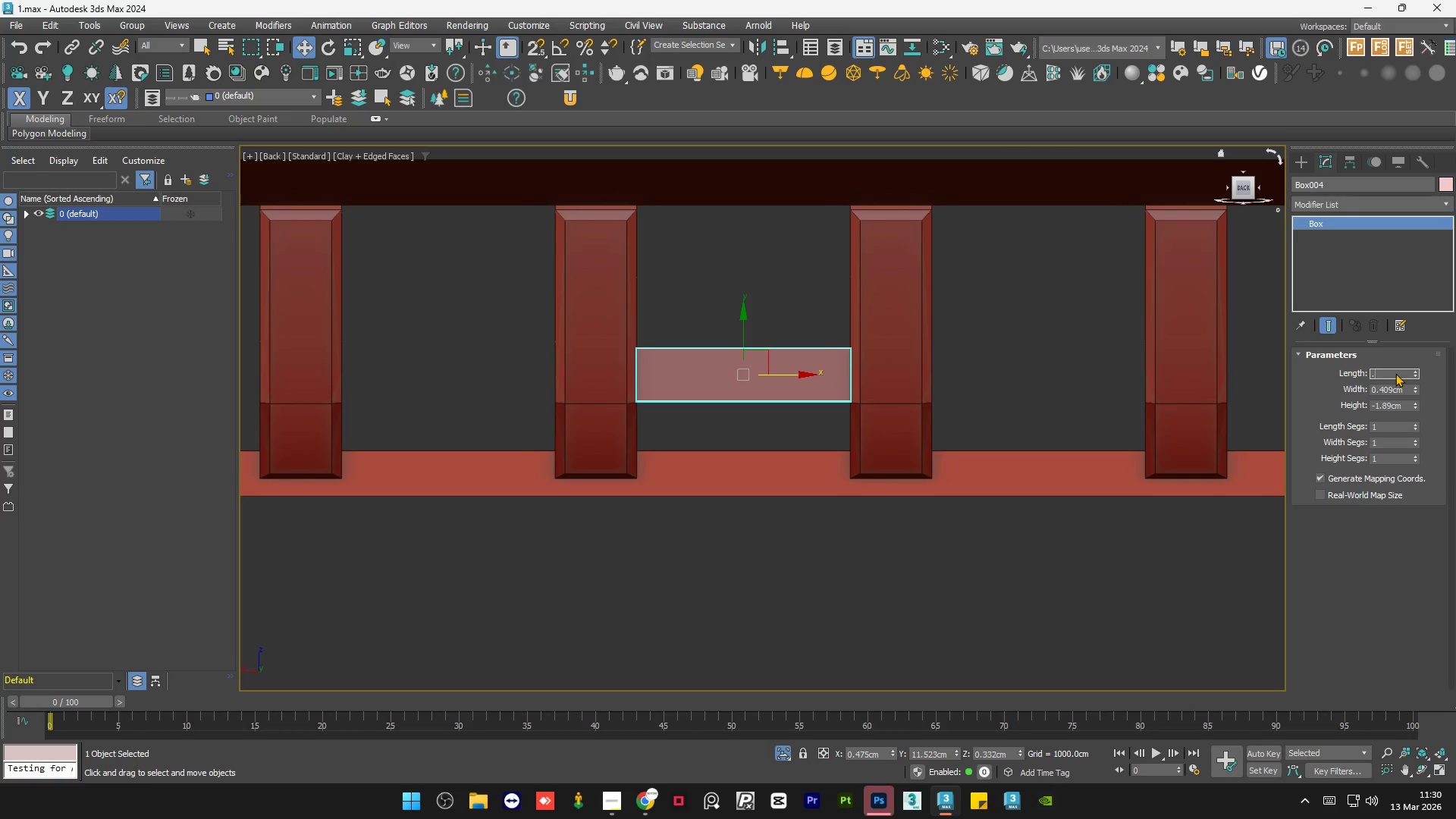 
key(Numpad0)
 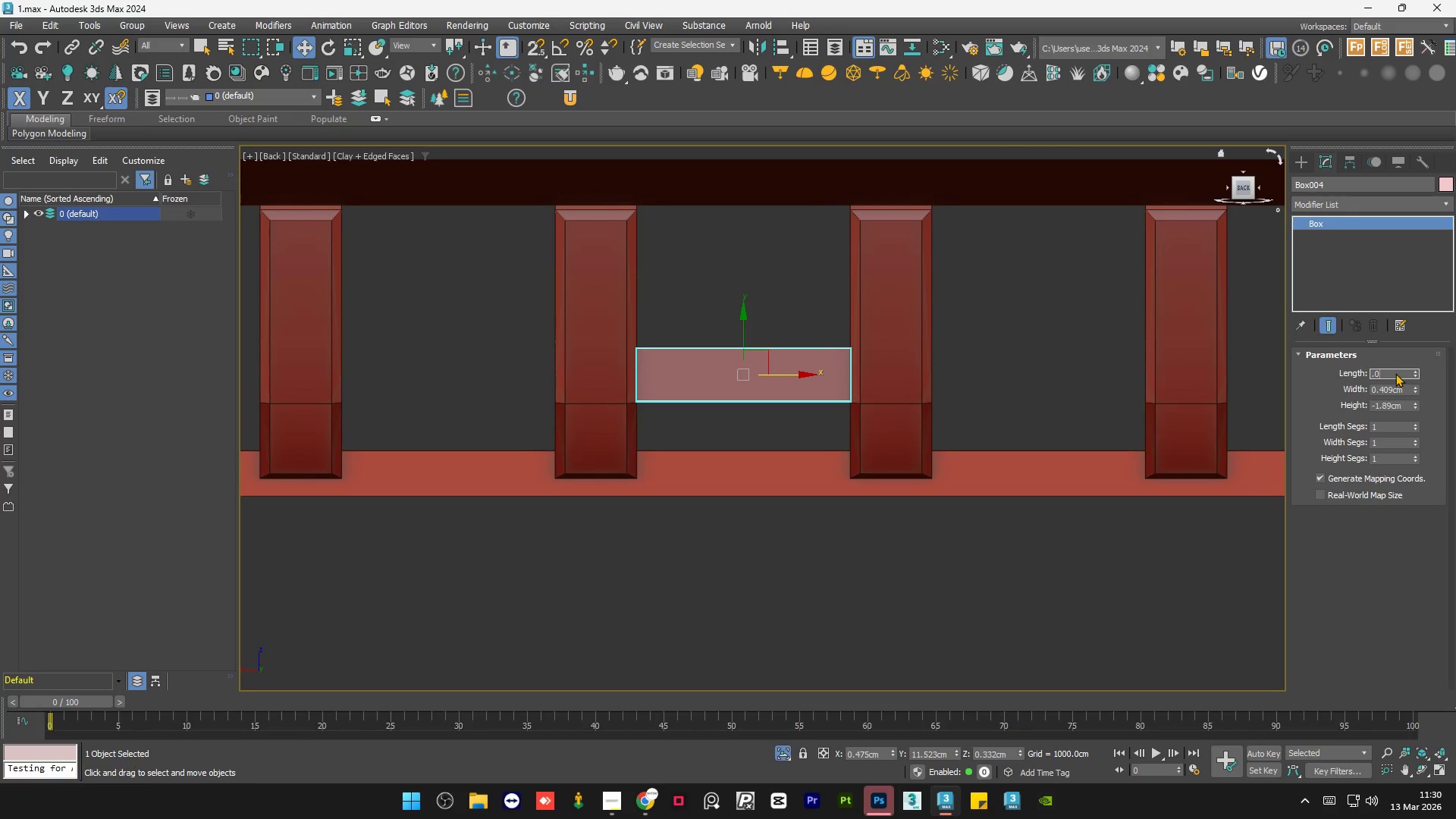 
key(Numpad5)
 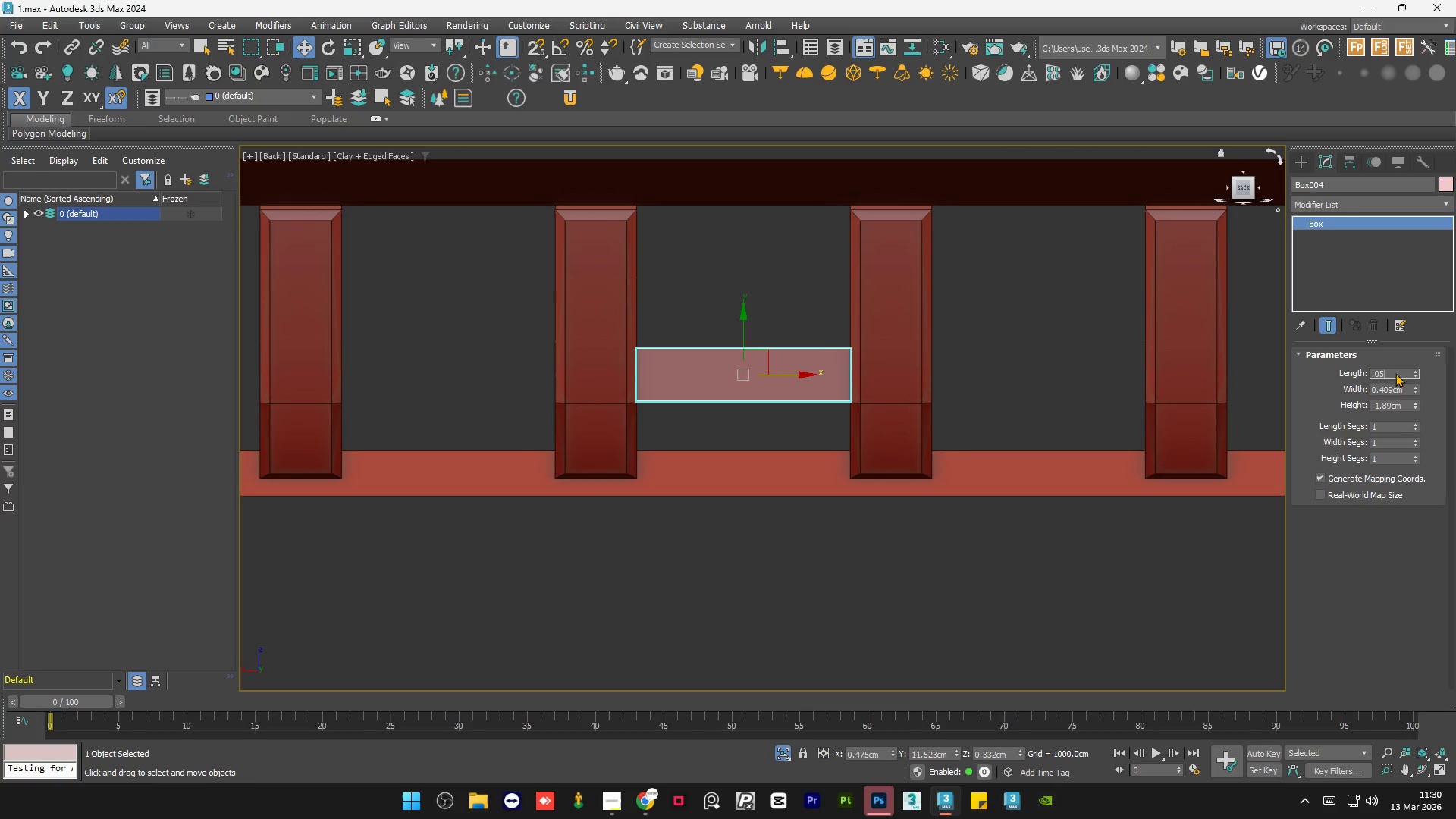 
key(NumpadEnter)
 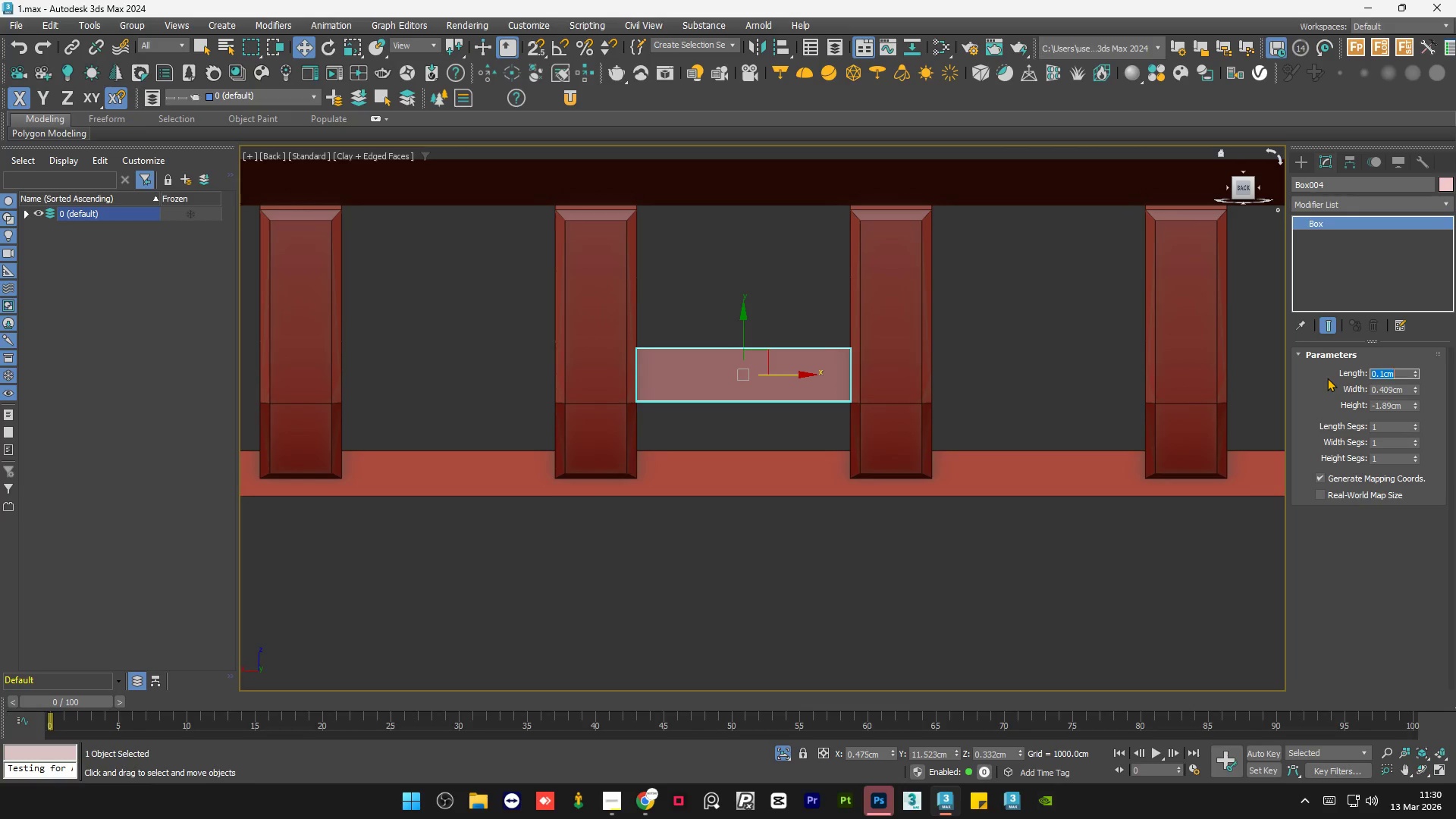 
key(NumpadDecimal)
 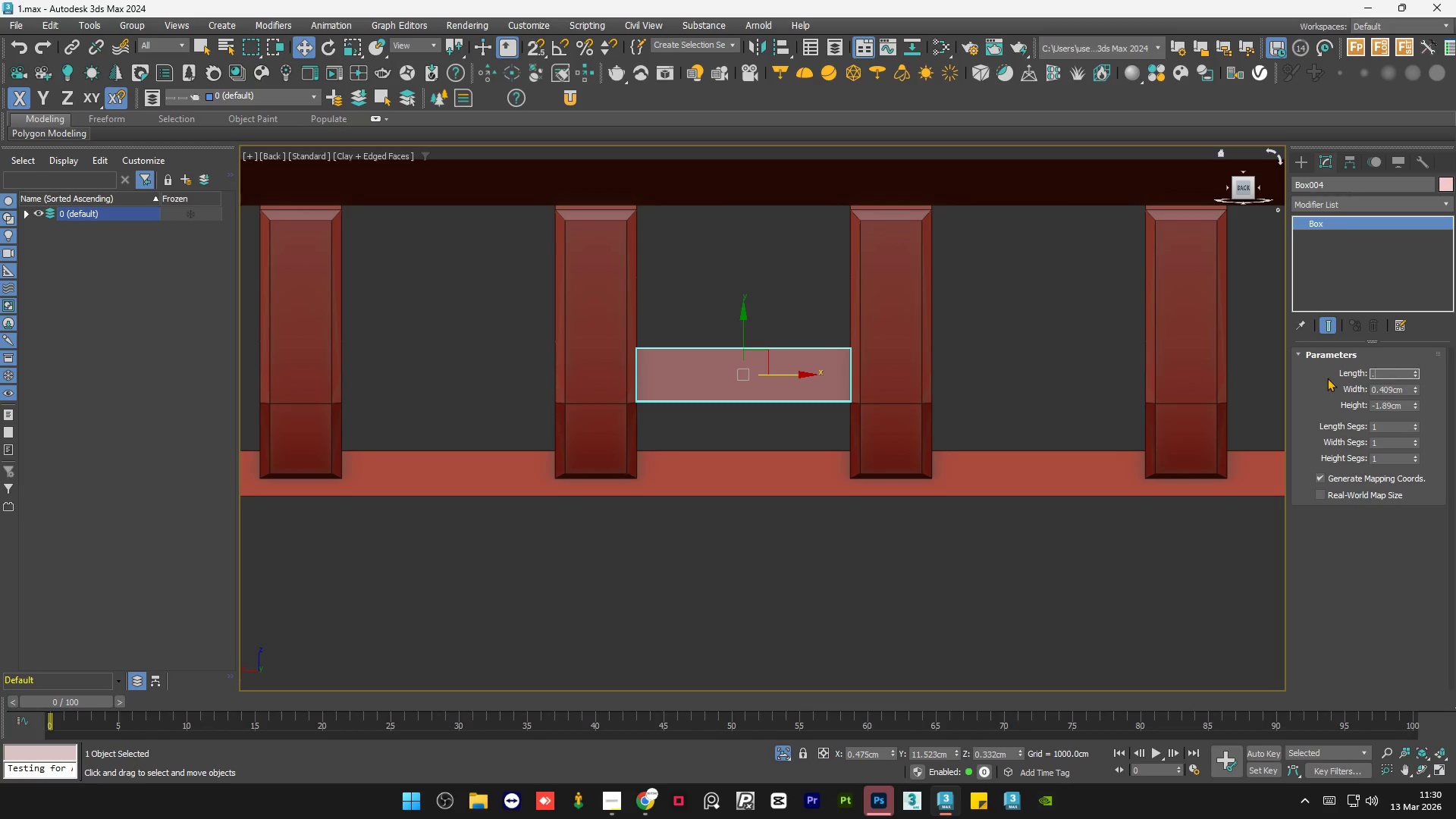 
key(Numpad0)
 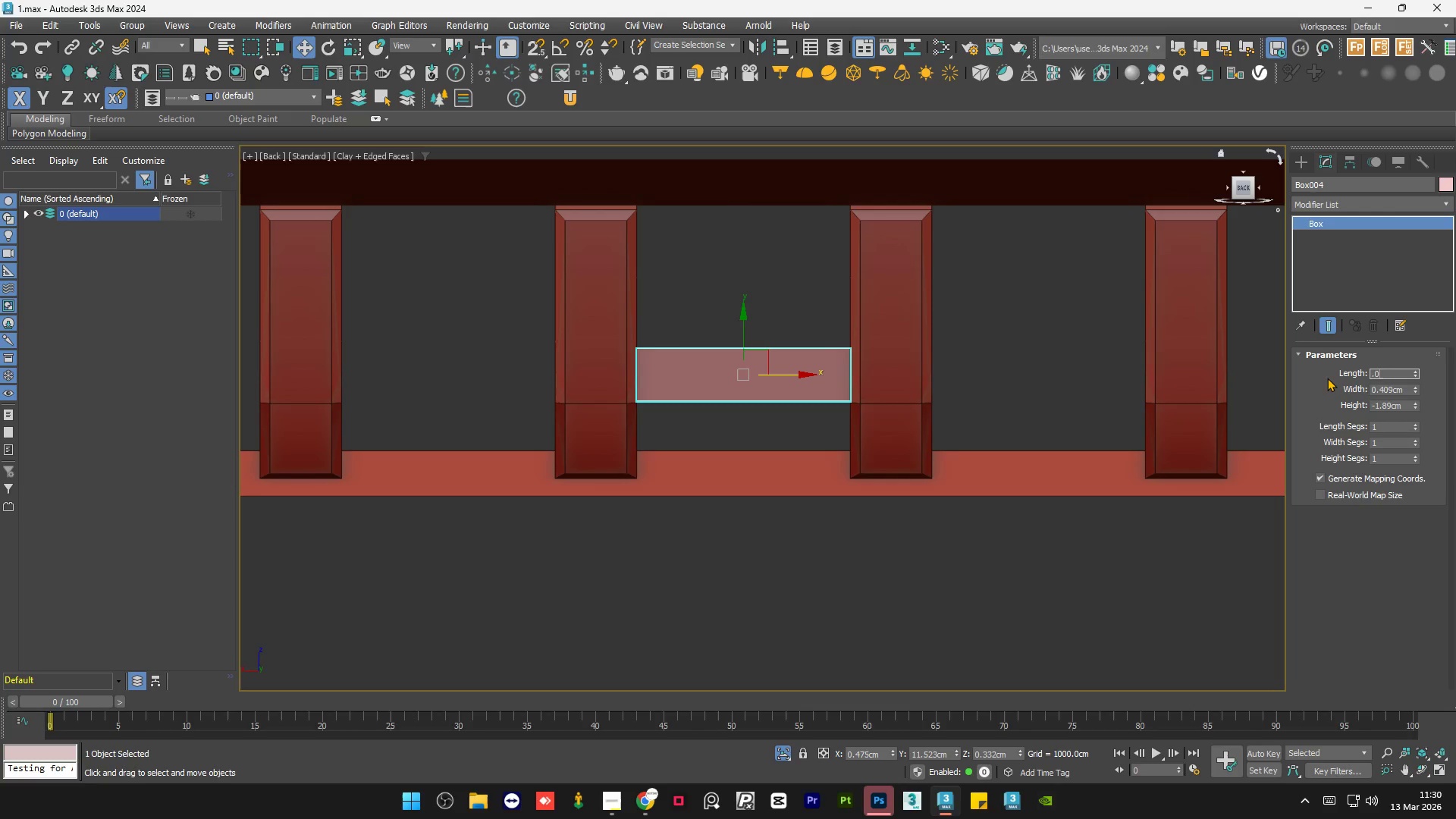 
key(Numpad5)
 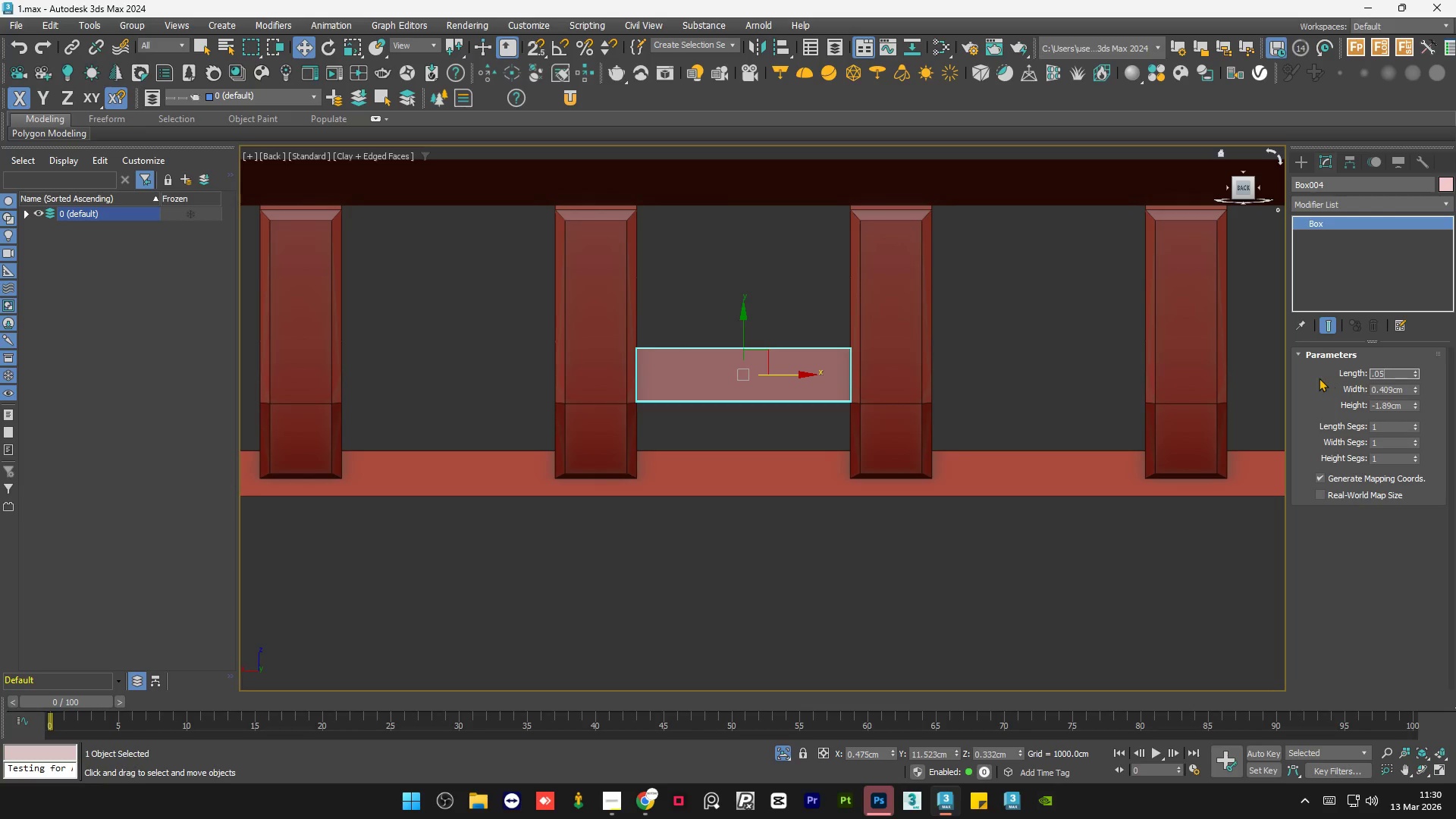 
key(NumpadEnter)
 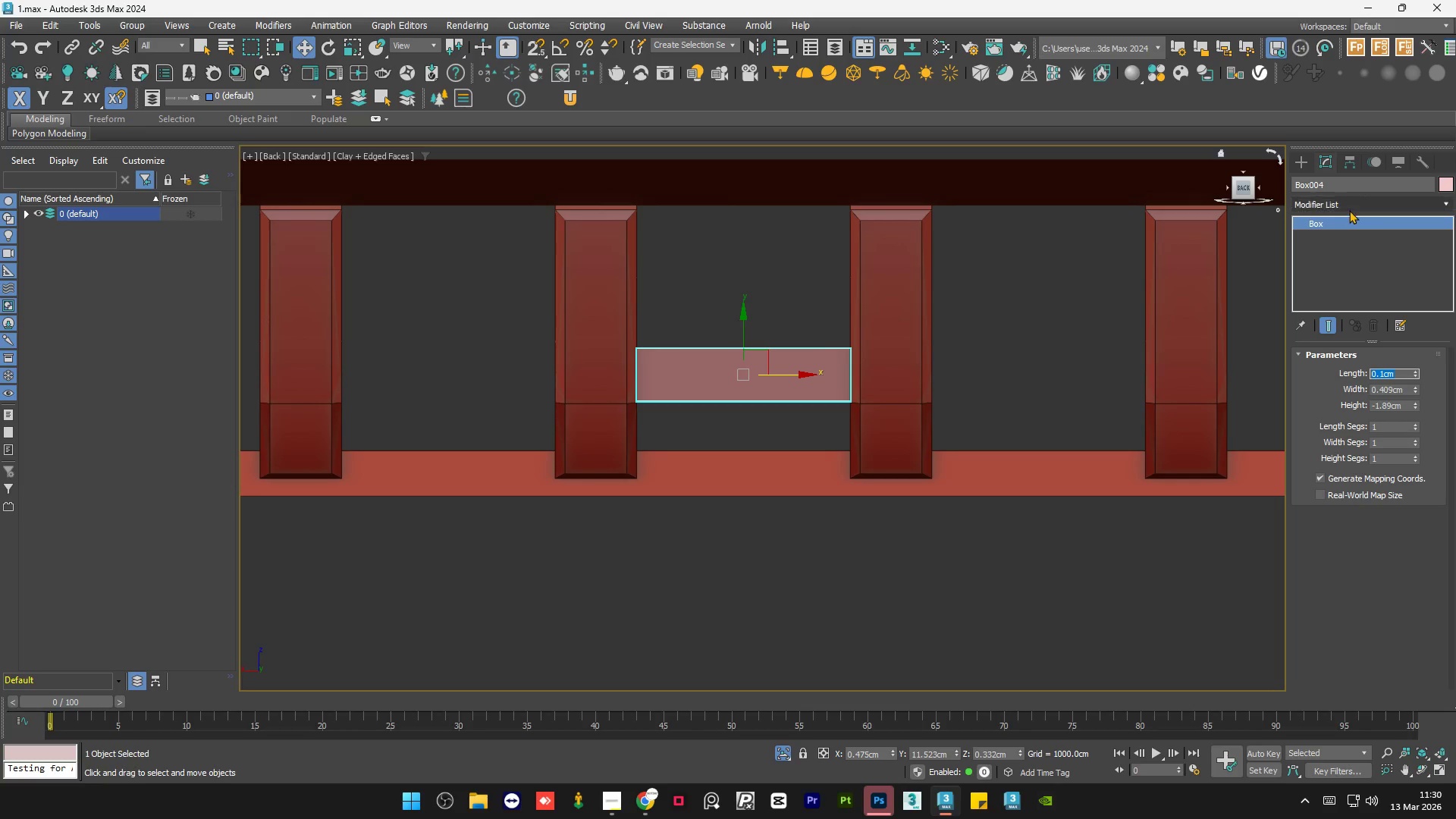 
left_click([1355, 202])
 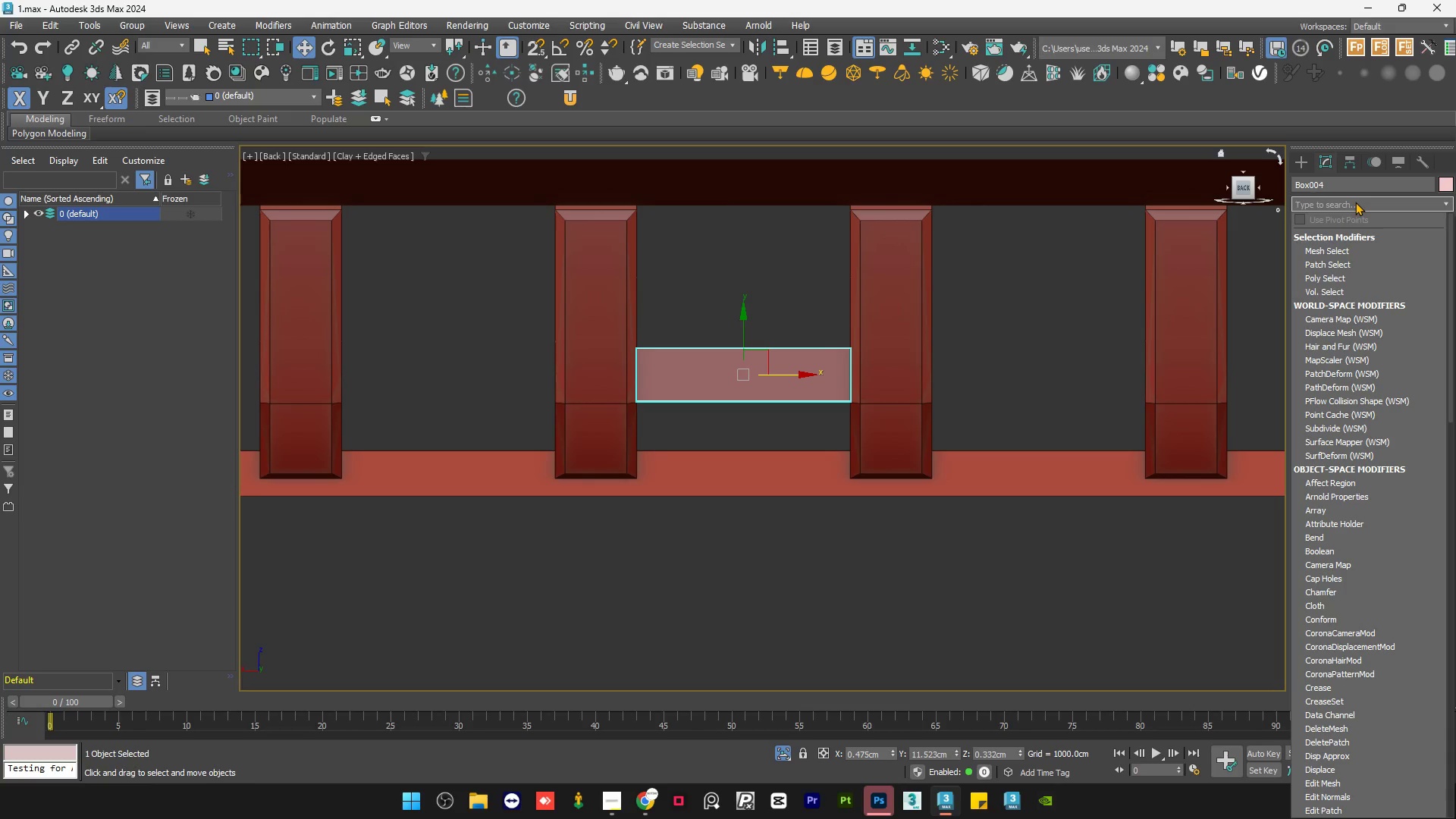 
left_click([1355, 202])
 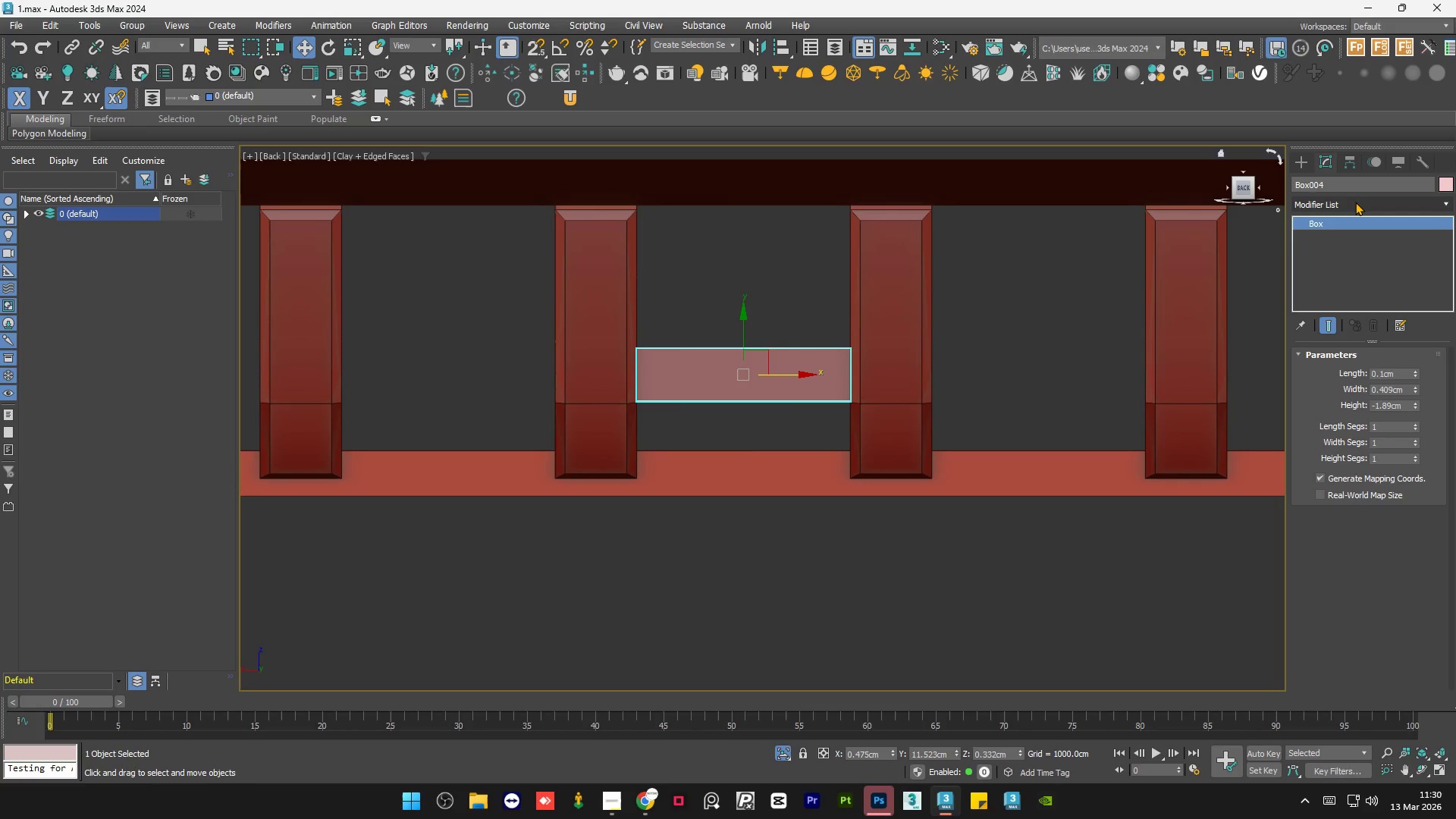 
key(E)
 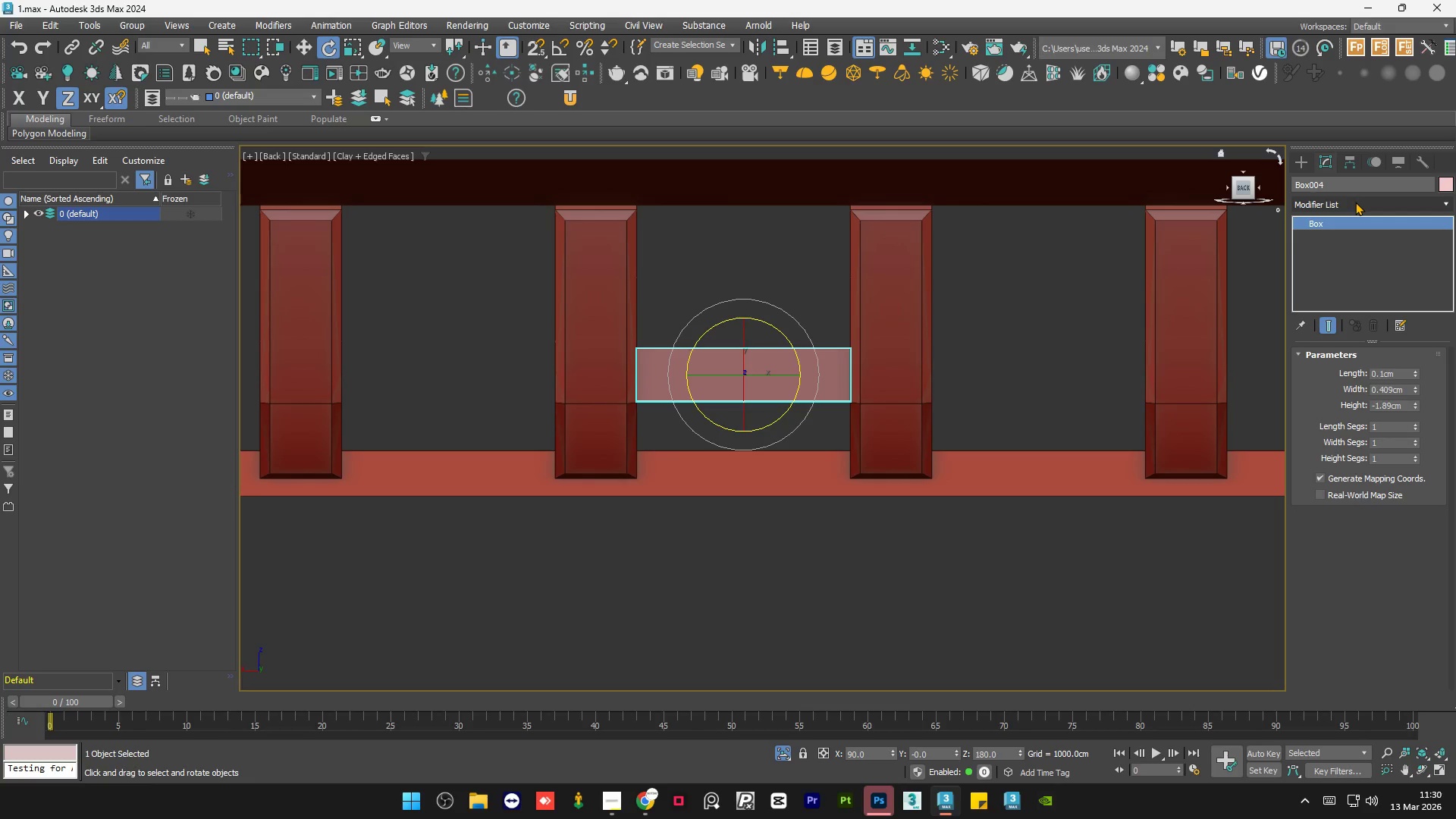 
left_click([1355, 202])
 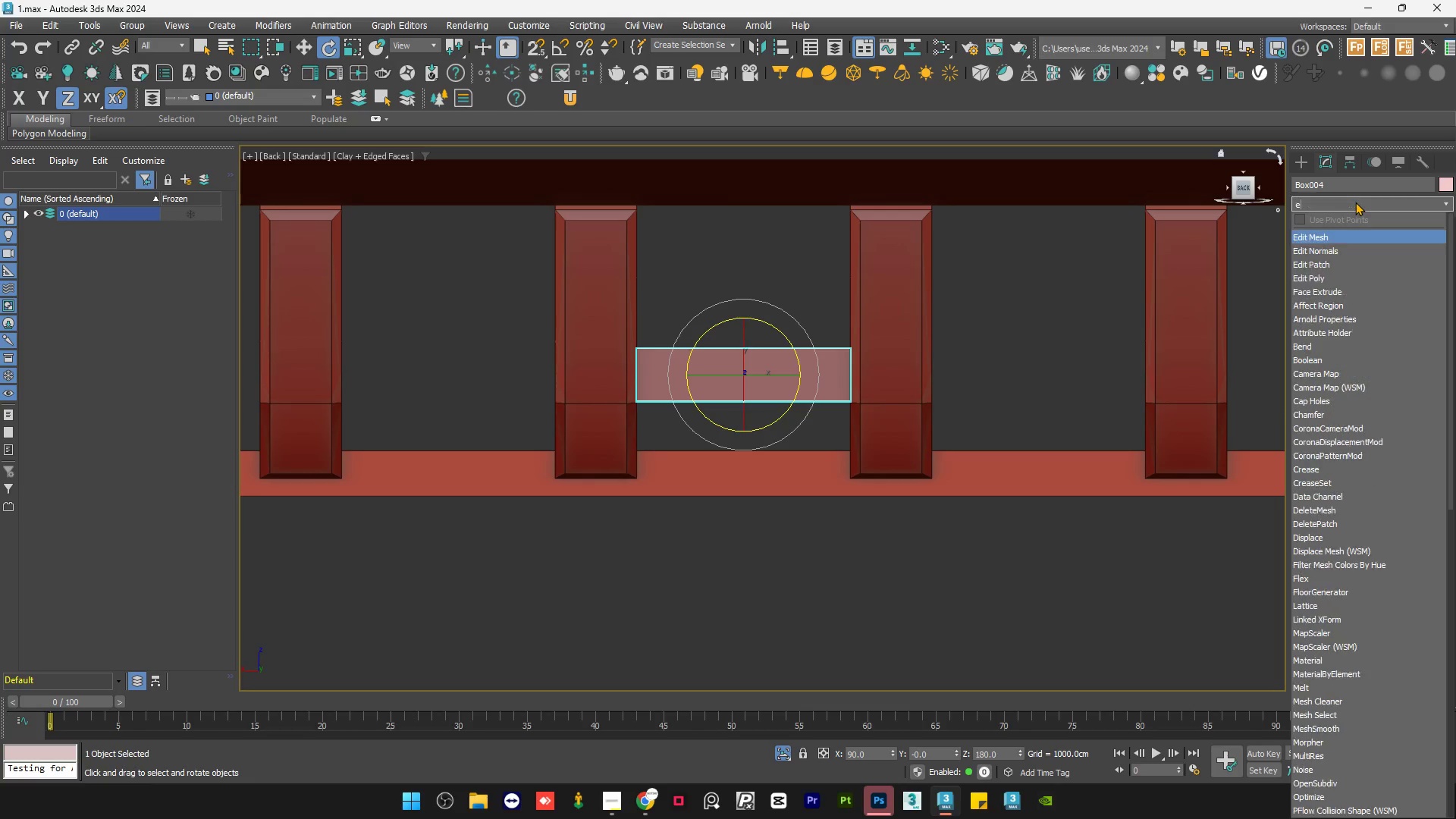 
type(ed)
 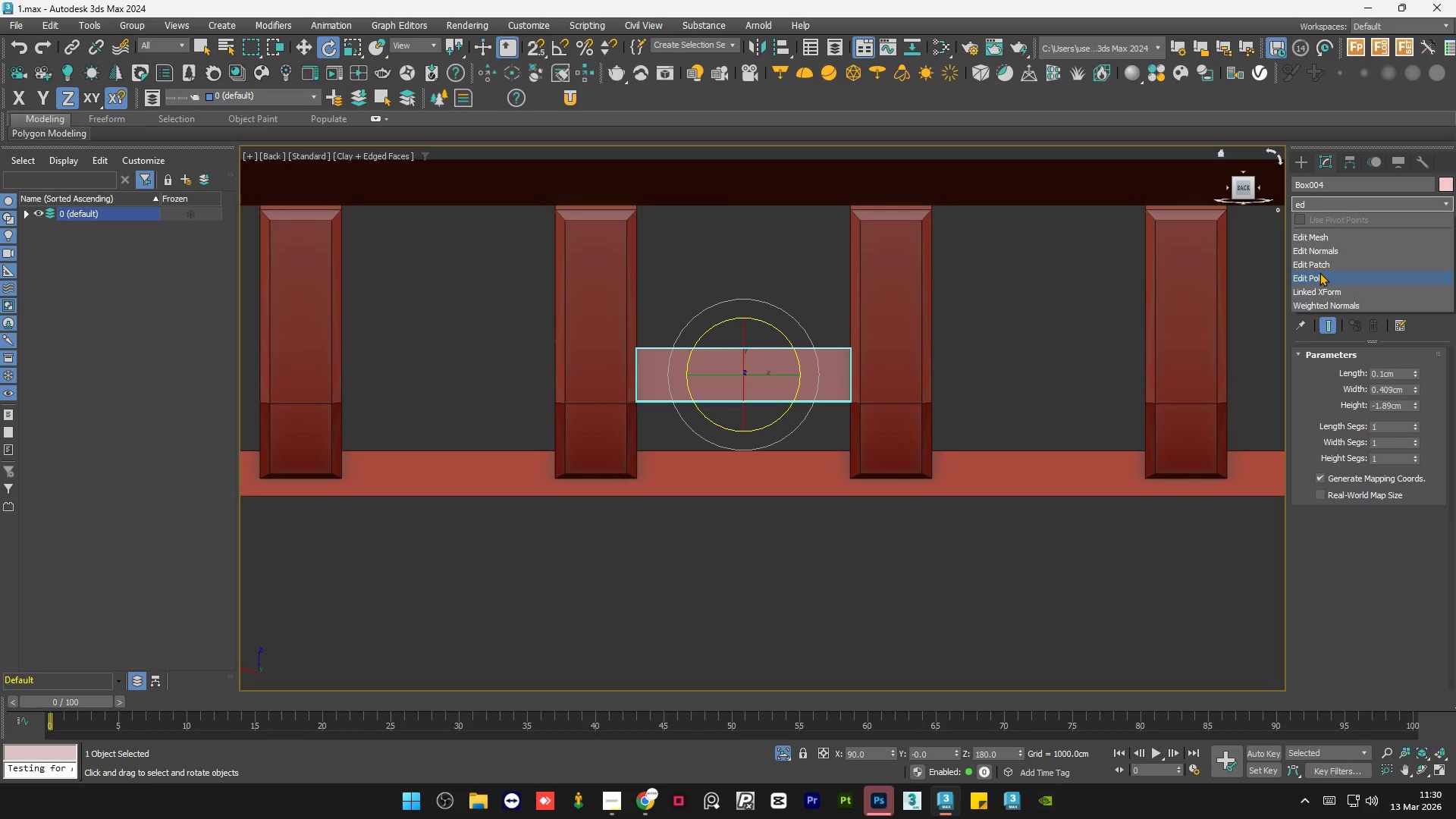 
left_click([1323, 284])
 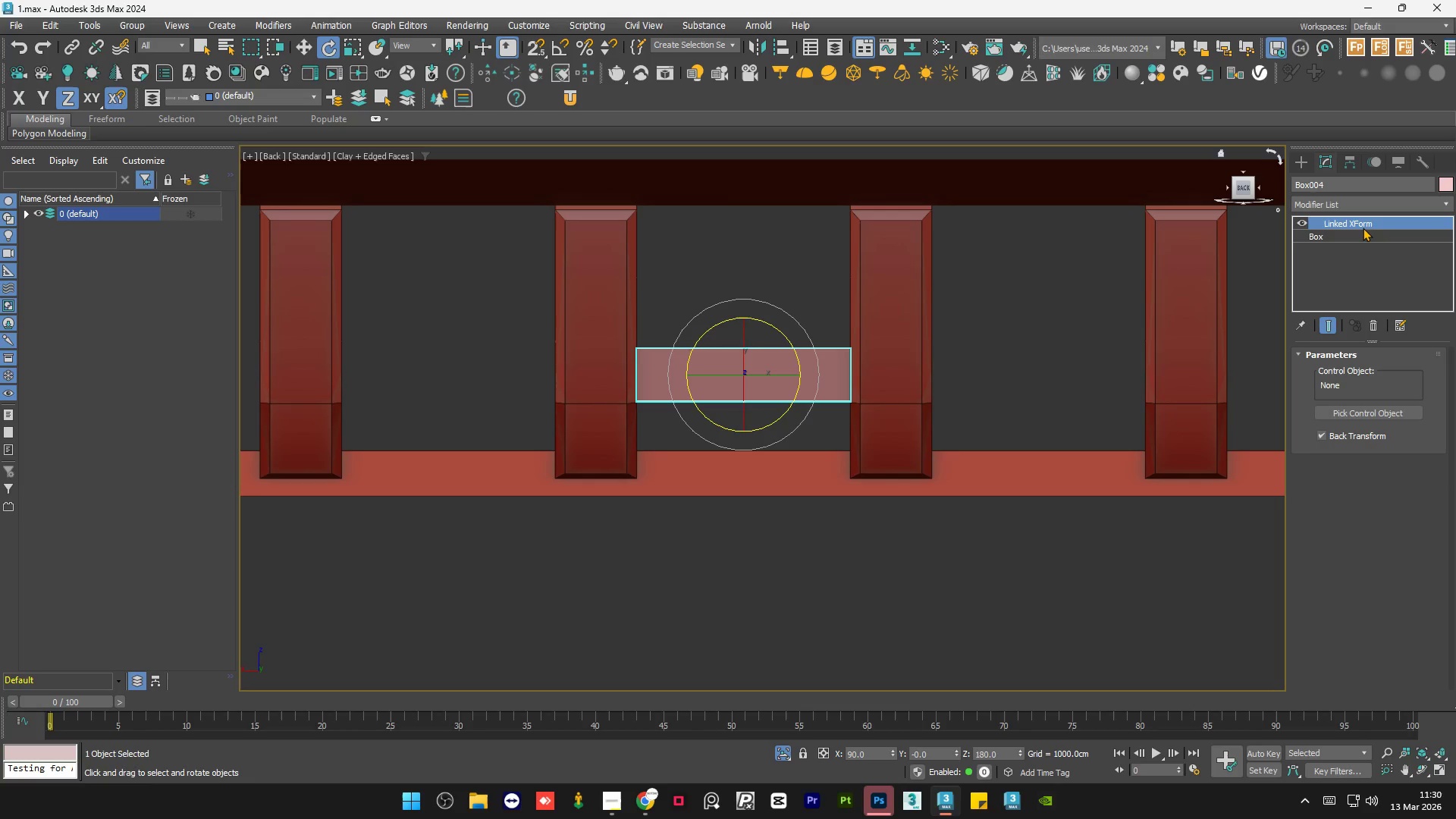 
right_click([1365, 217])
 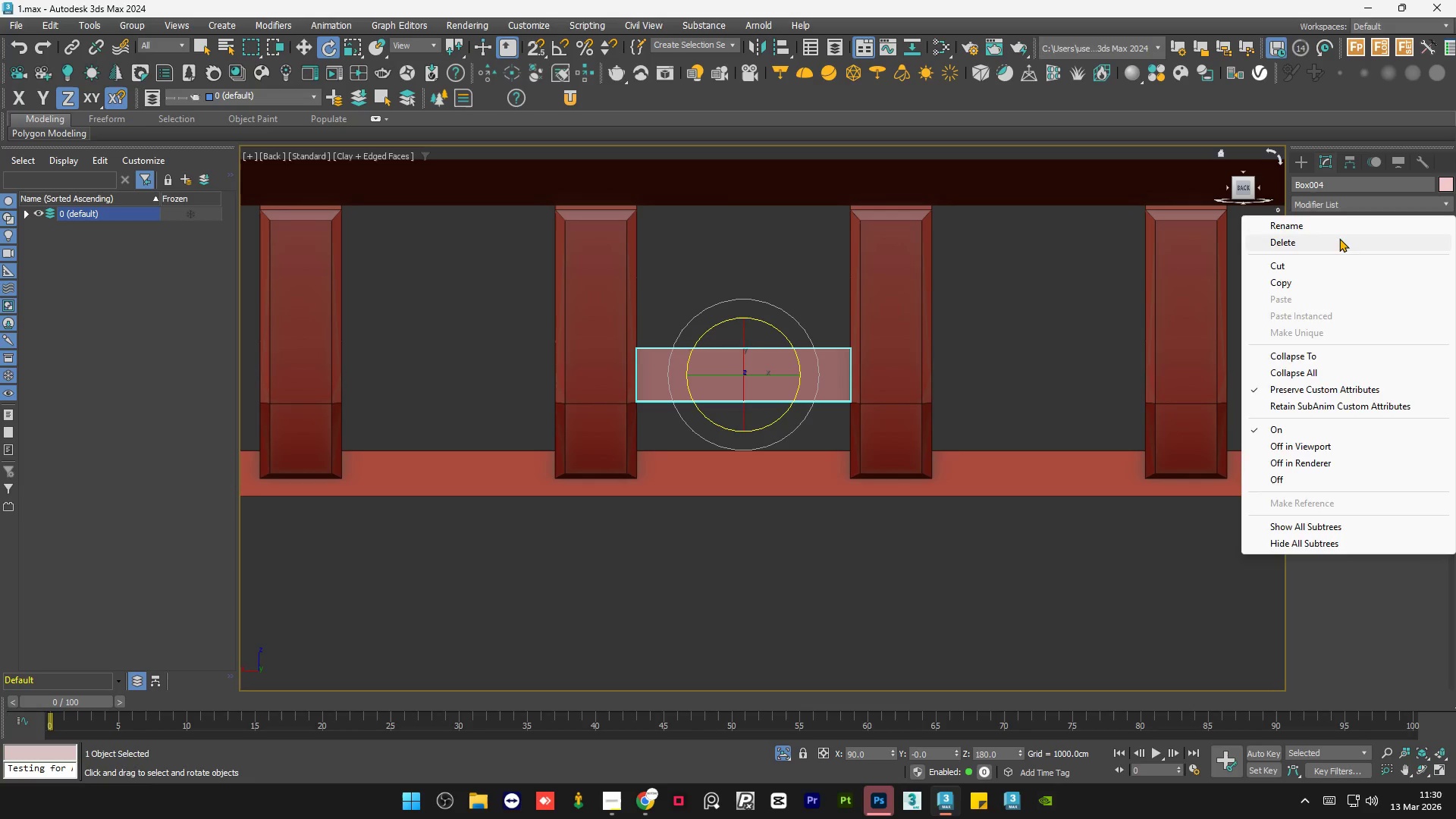 
left_click([1339, 238])
 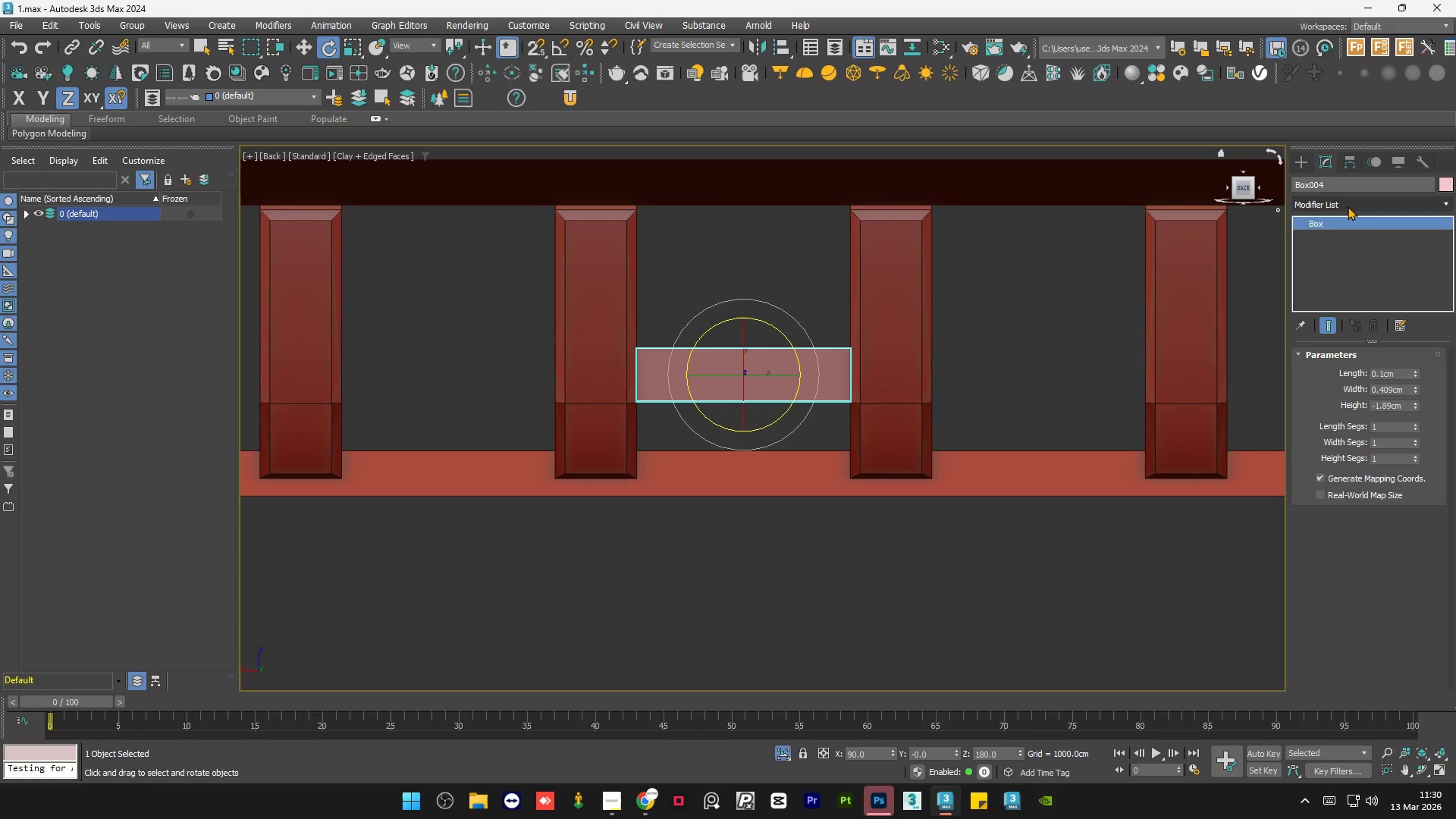 
left_click([1348, 206])
 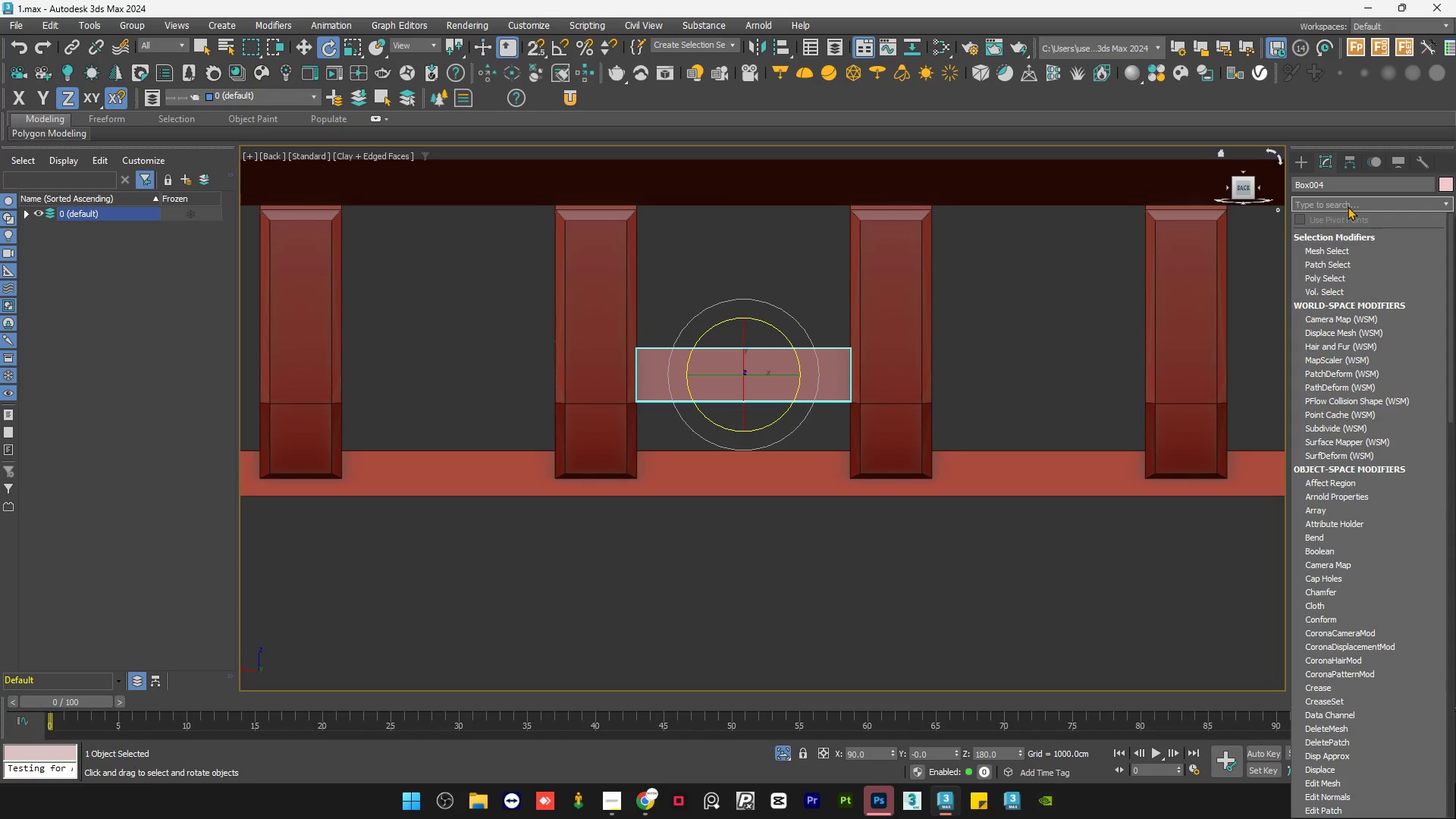 
type(ed)
 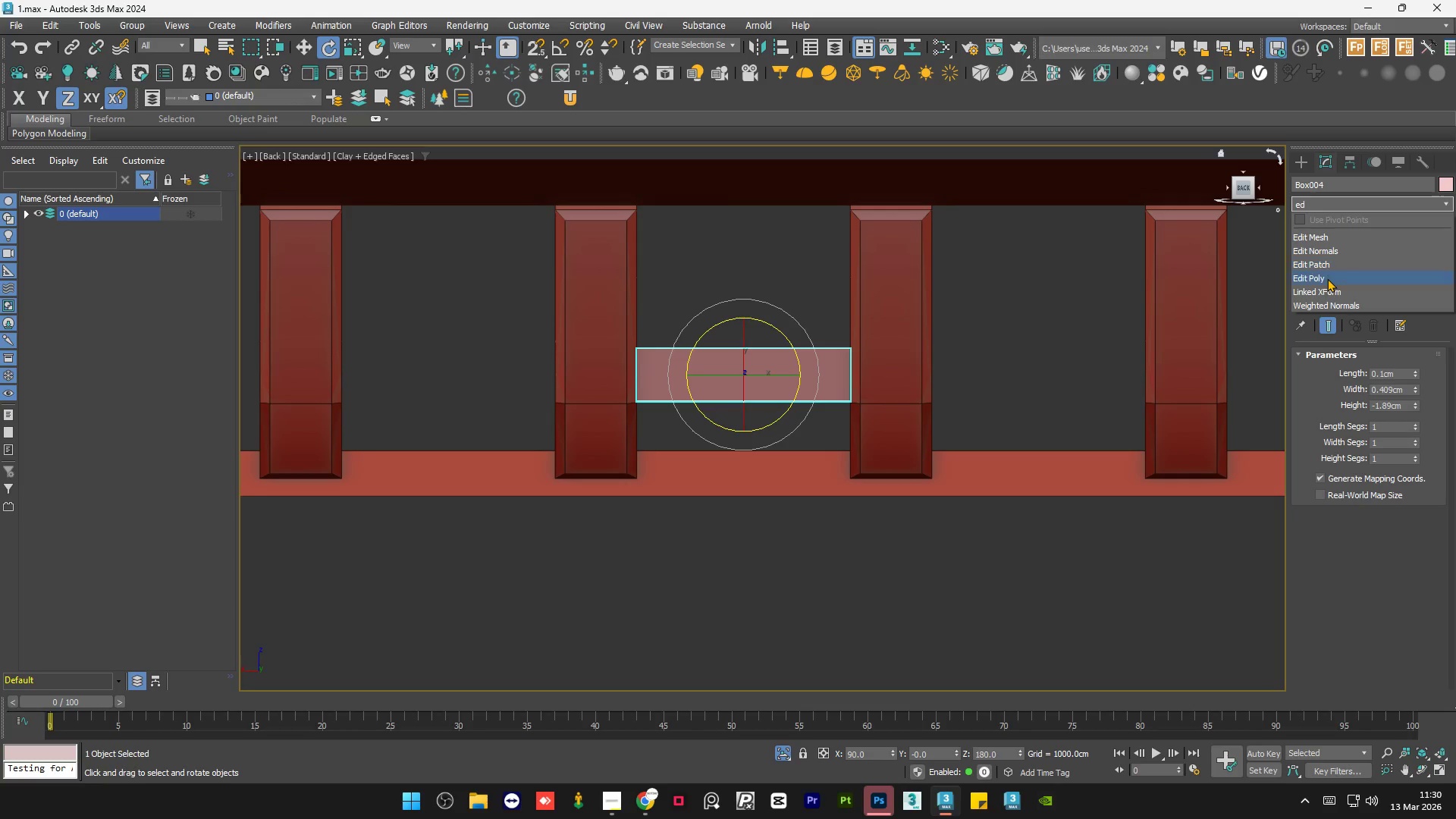 
left_click([1327, 278])
 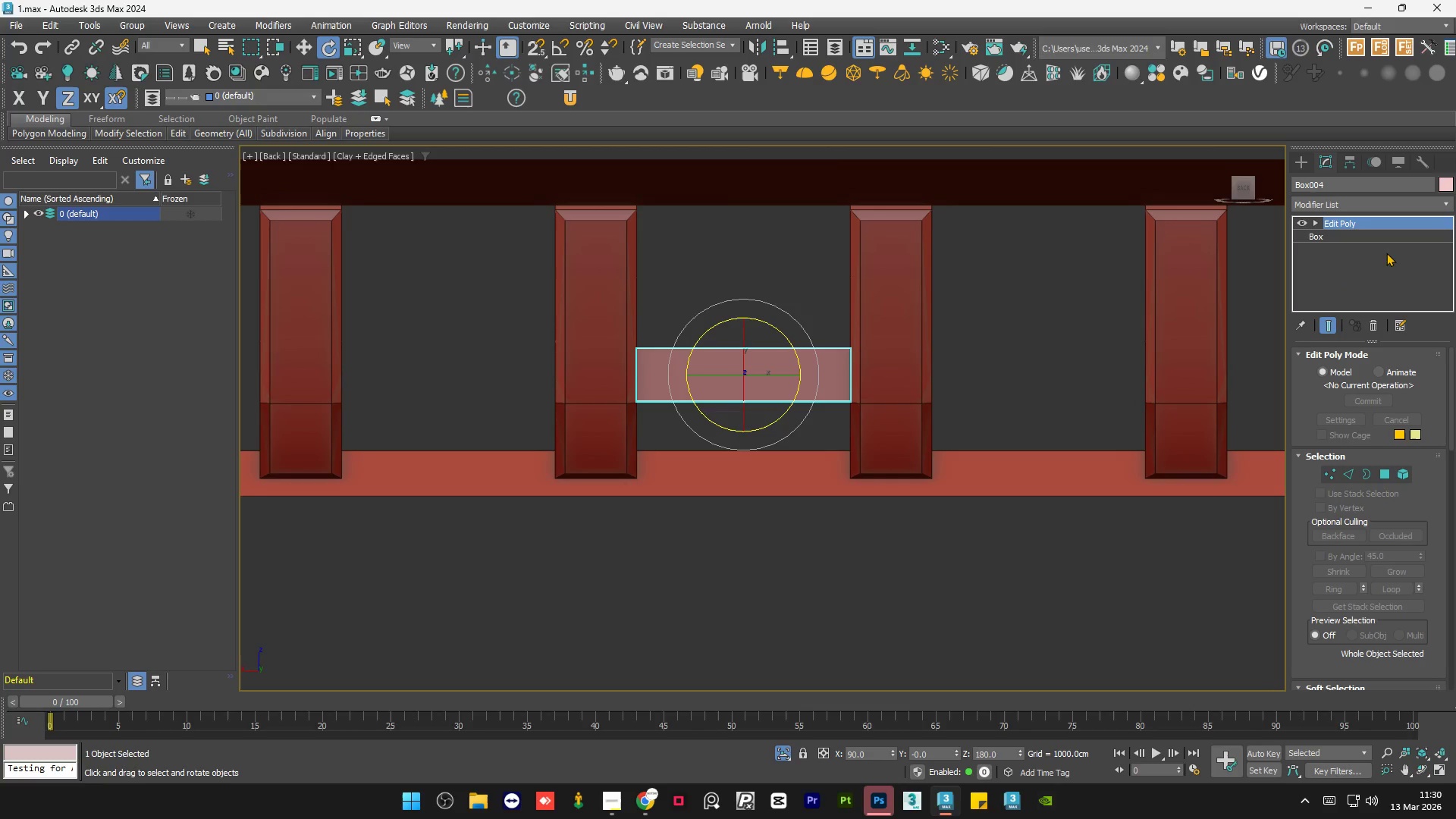 
wait(7.76)
 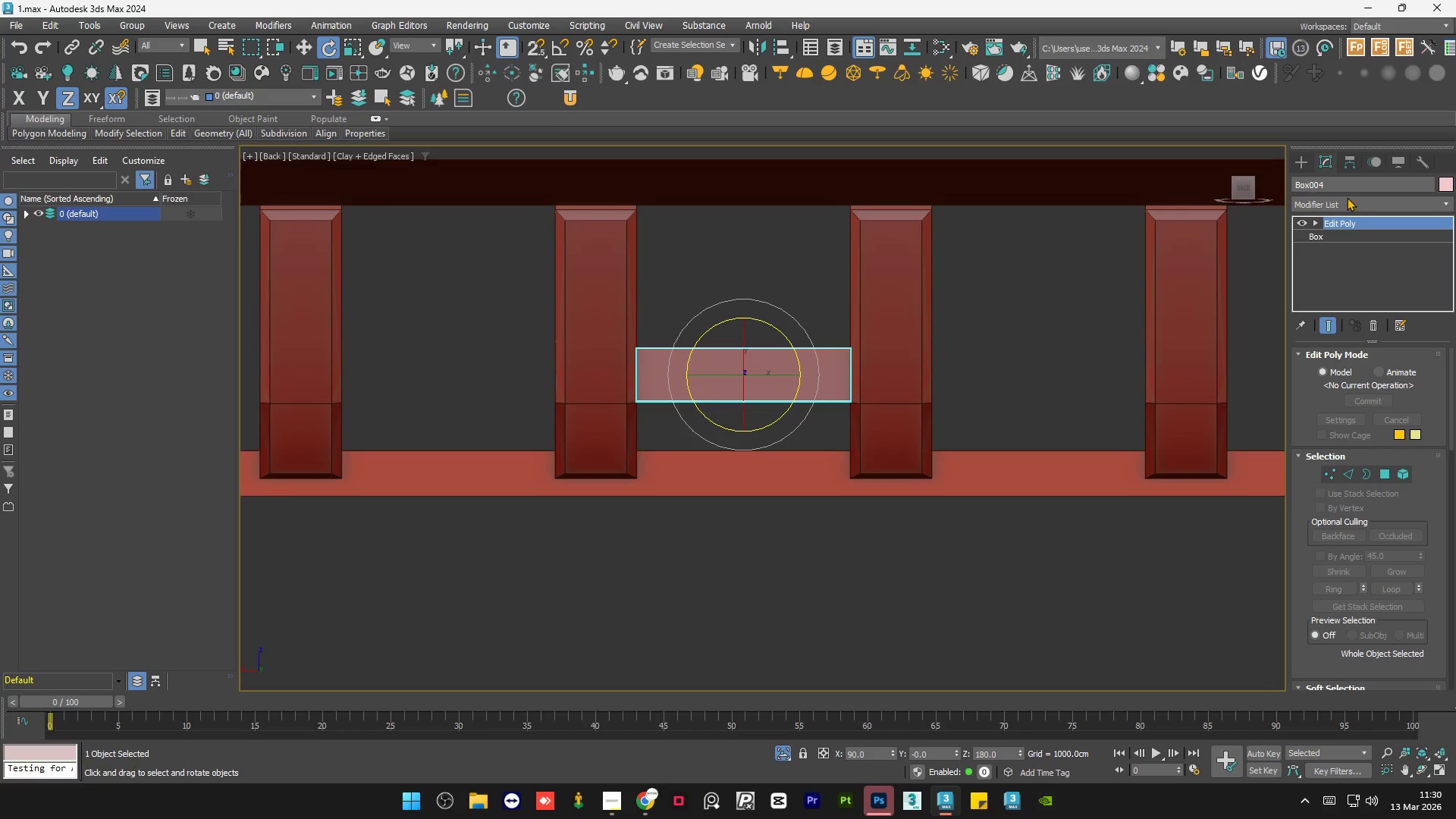 
left_click([1311, 221])
 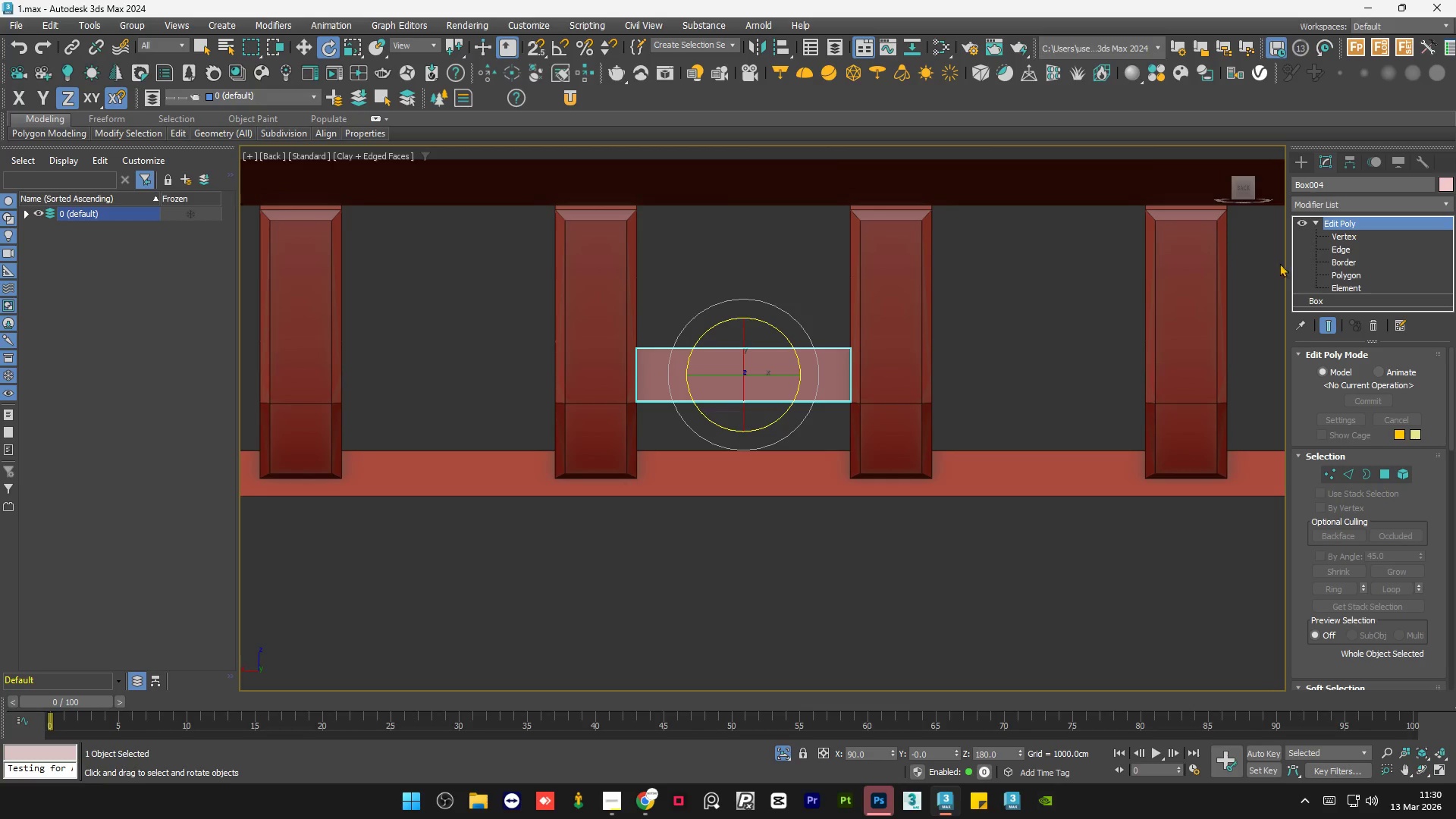 
left_click([1342, 236])
 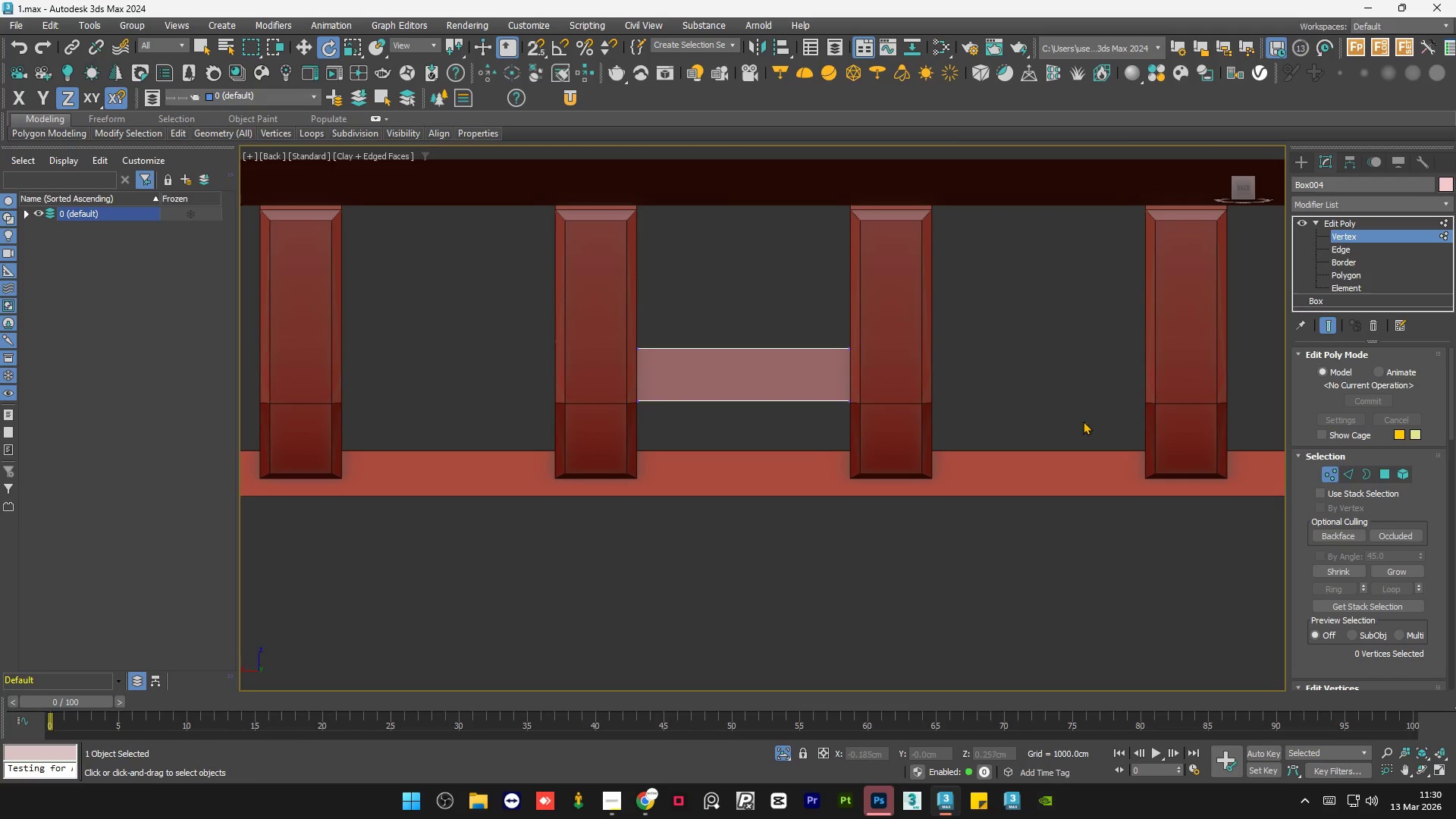 
left_click_drag(start_coordinate=[1077, 425], to_coordinate=[491, 384])
 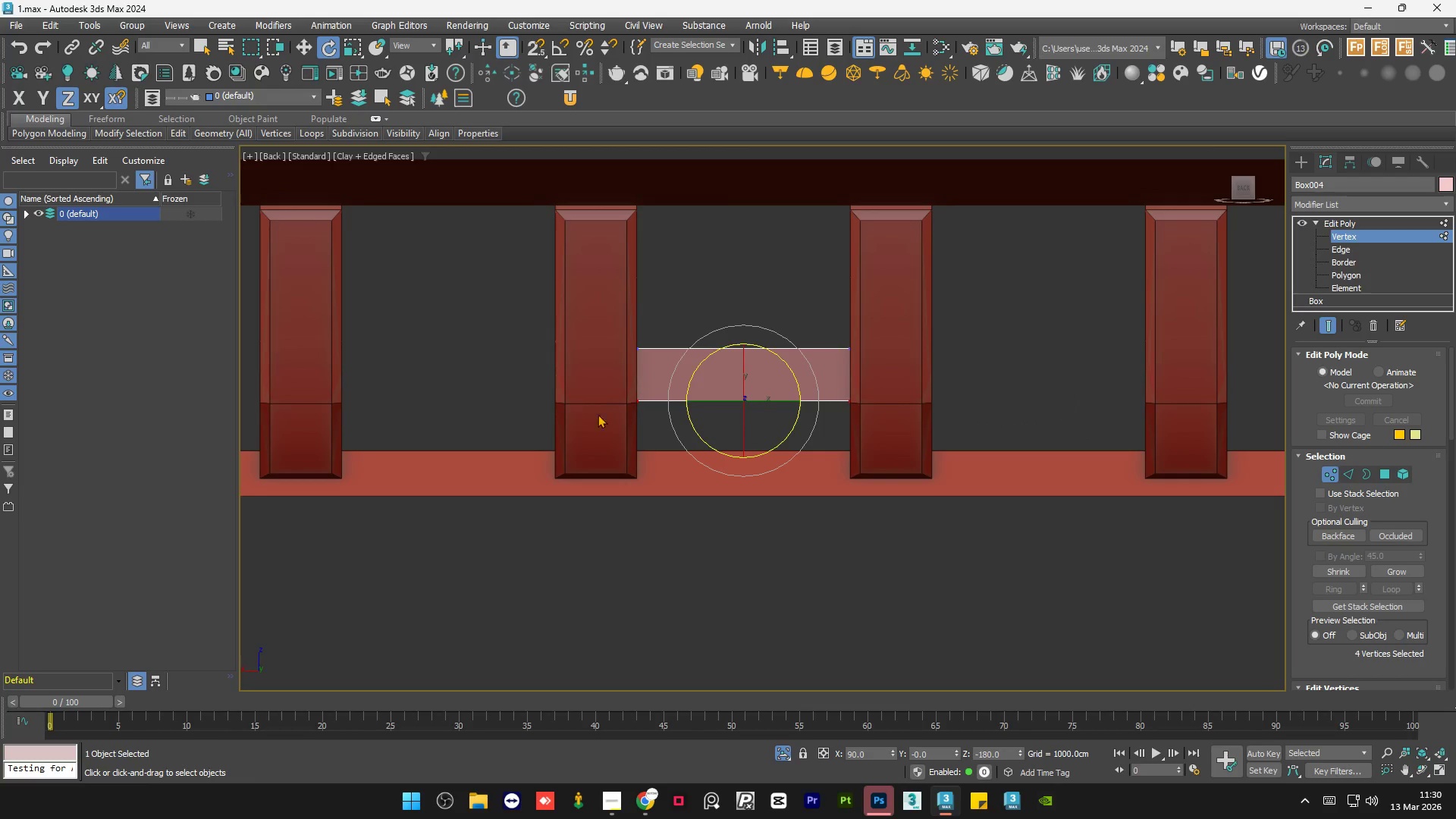 
key(W)
 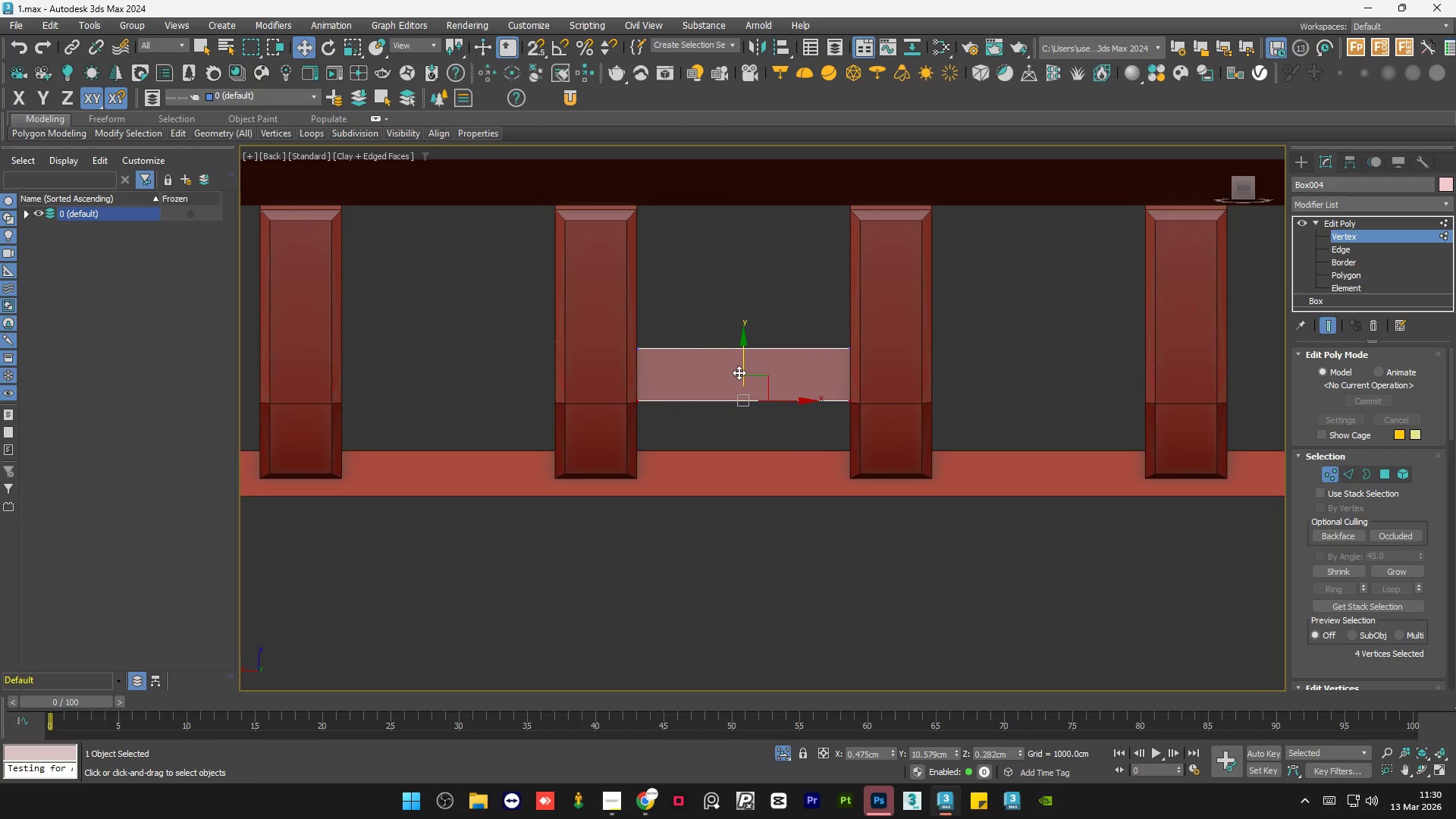 
left_click_drag(start_coordinate=[740, 370], to_coordinate=[745, 334])
 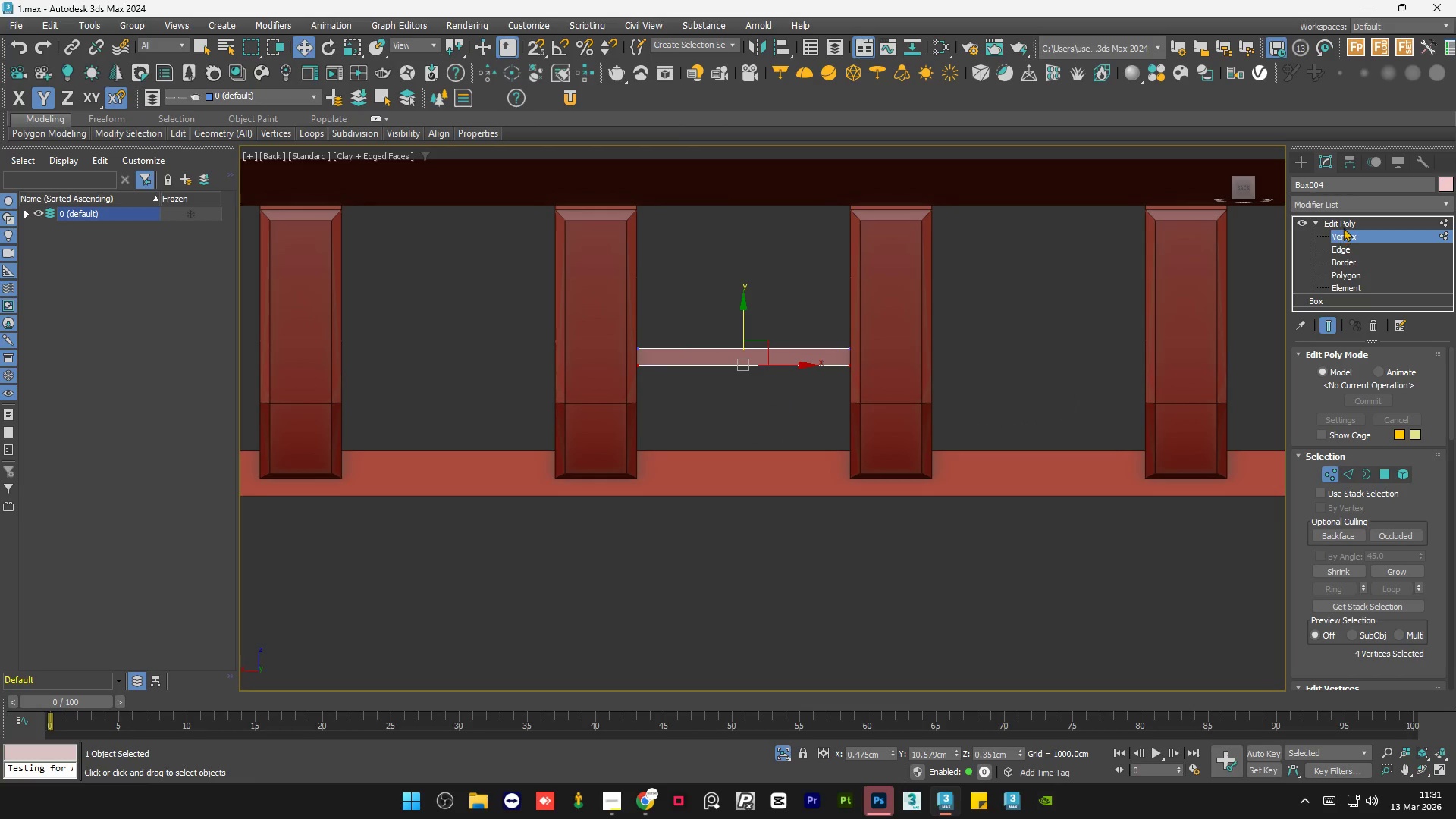 
left_click([1347, 223])
 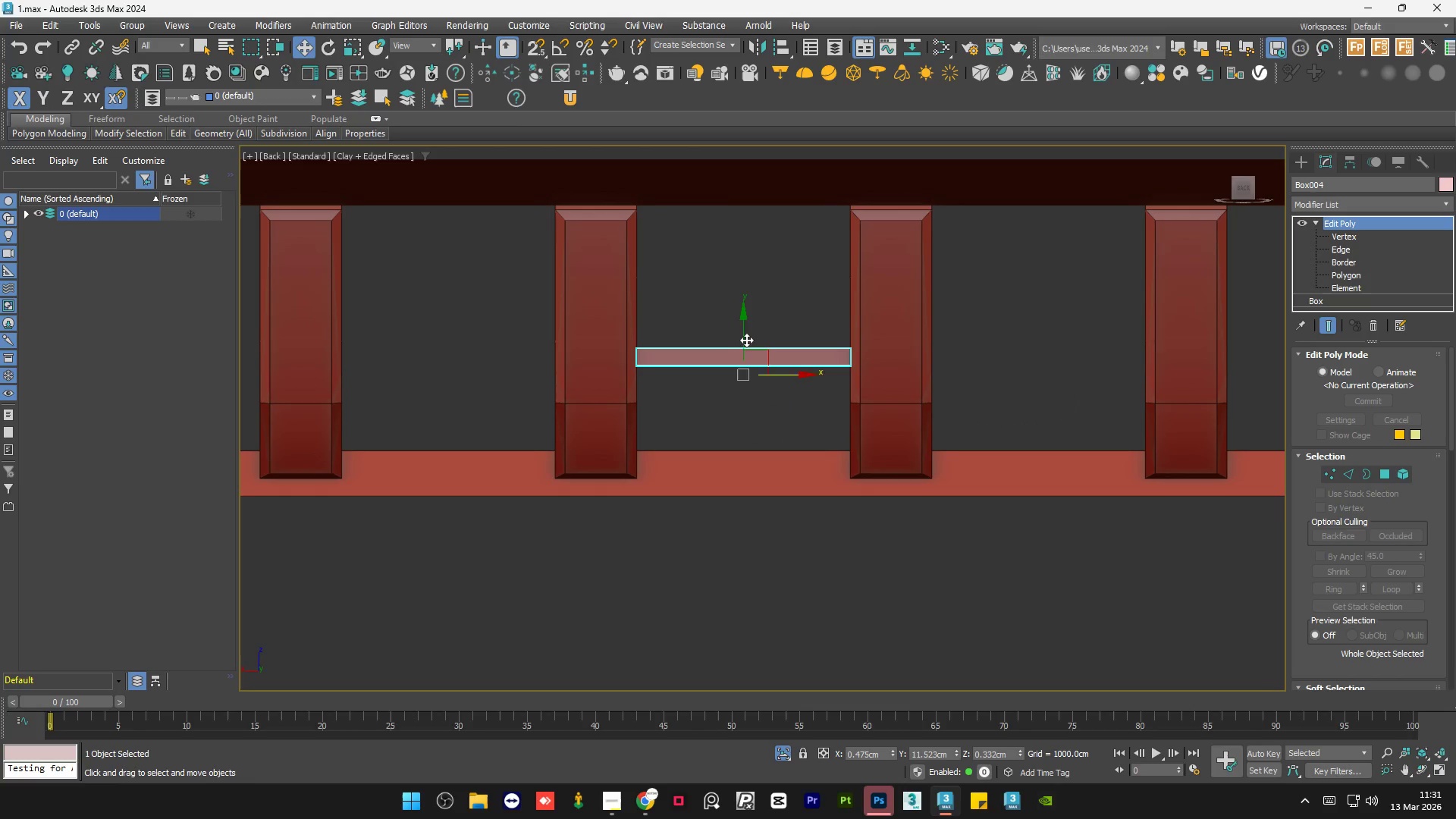 
left_click_drag(start_coordinate=[741, 334], to_coordinate=[747, 260])
 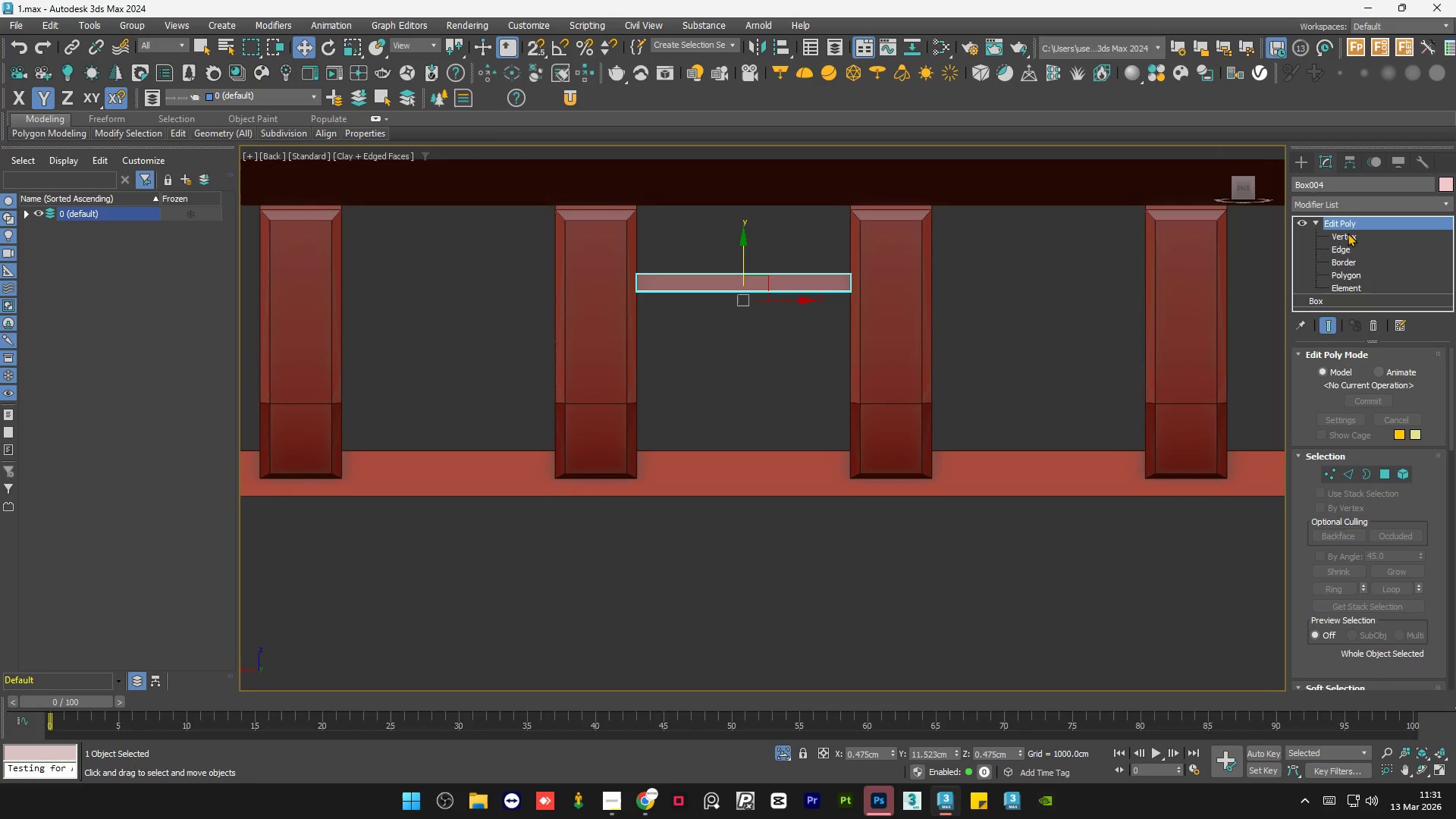 
left_click([1346, 234])
 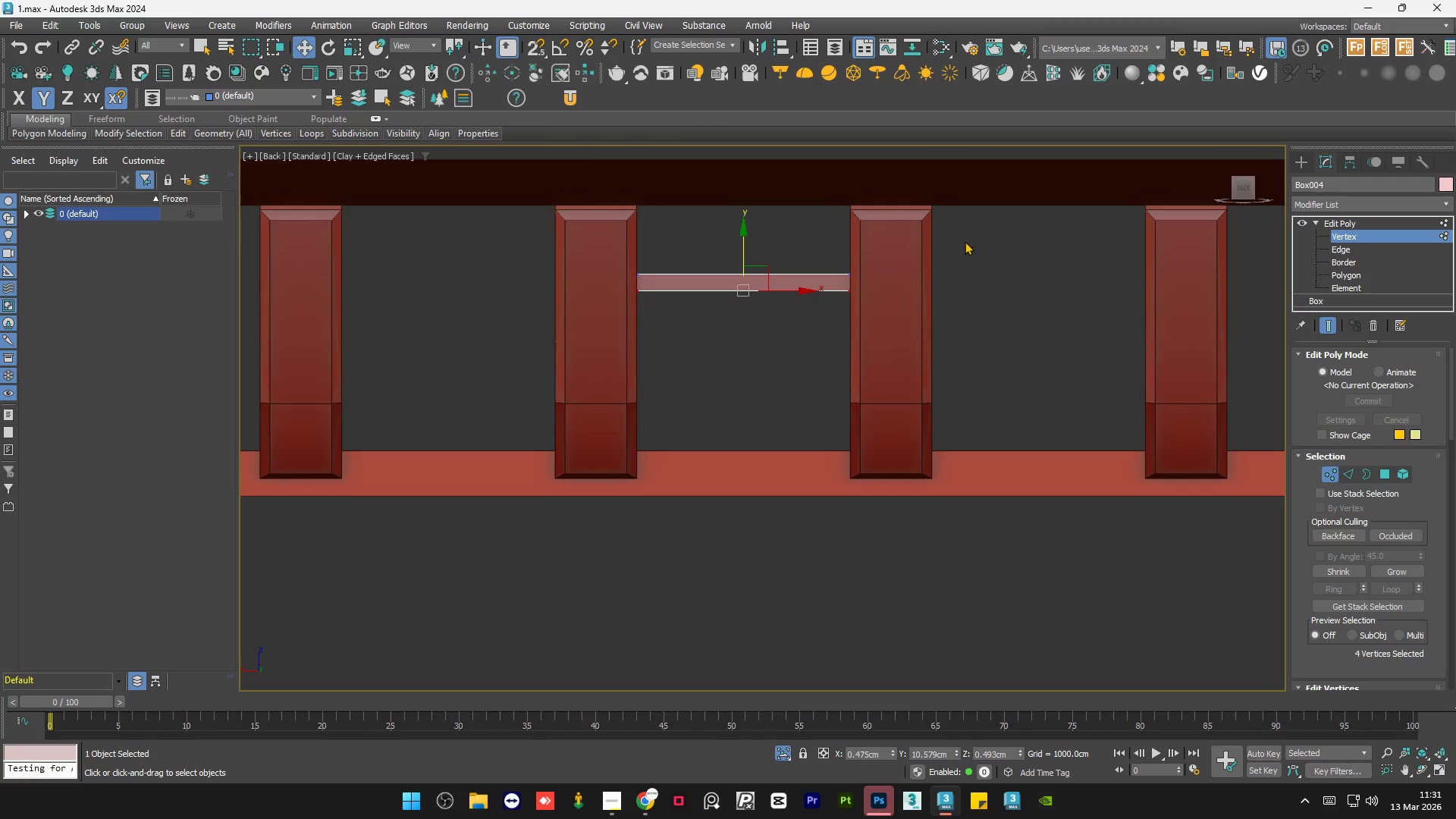 
left_click_drag(start_coordinate=[959, 228], to_coordinate=[758, 353])
 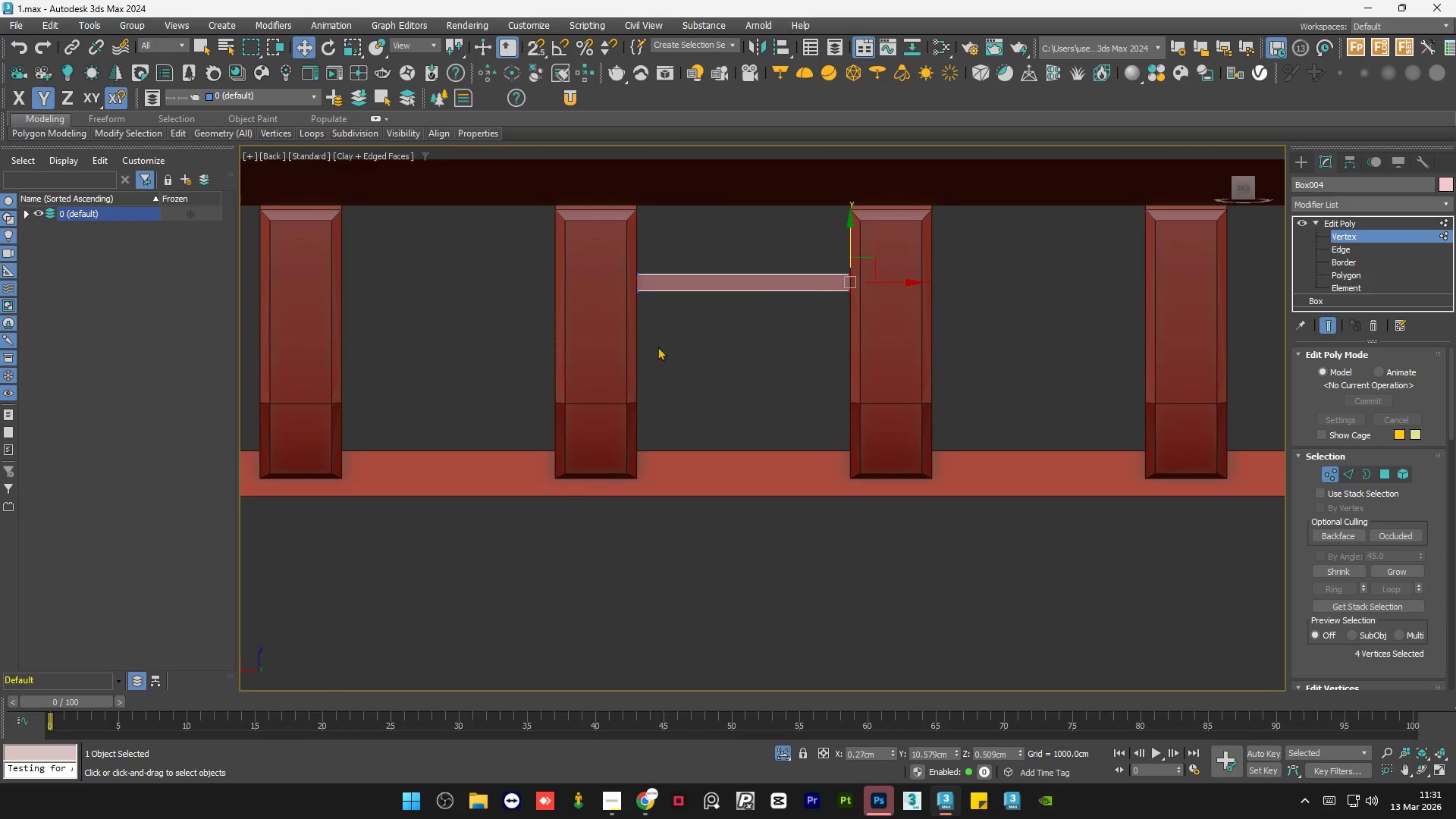 
scroll: coordinate [620, 356], scroll_direction: down, amount: 7.0
 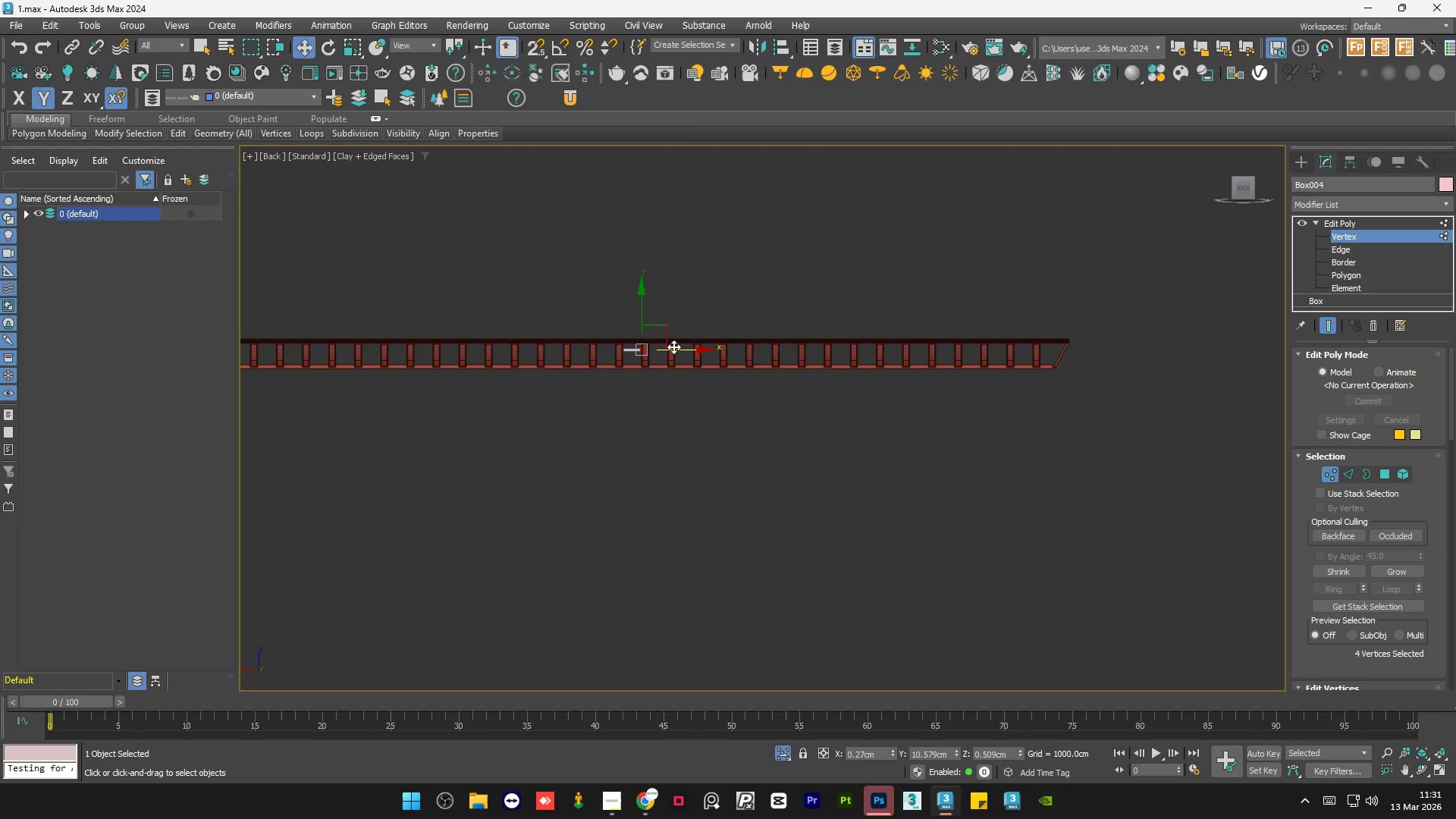 
left_click_drag(start_coordinate=[673, 347], to_coordinate=[1090, 349])
 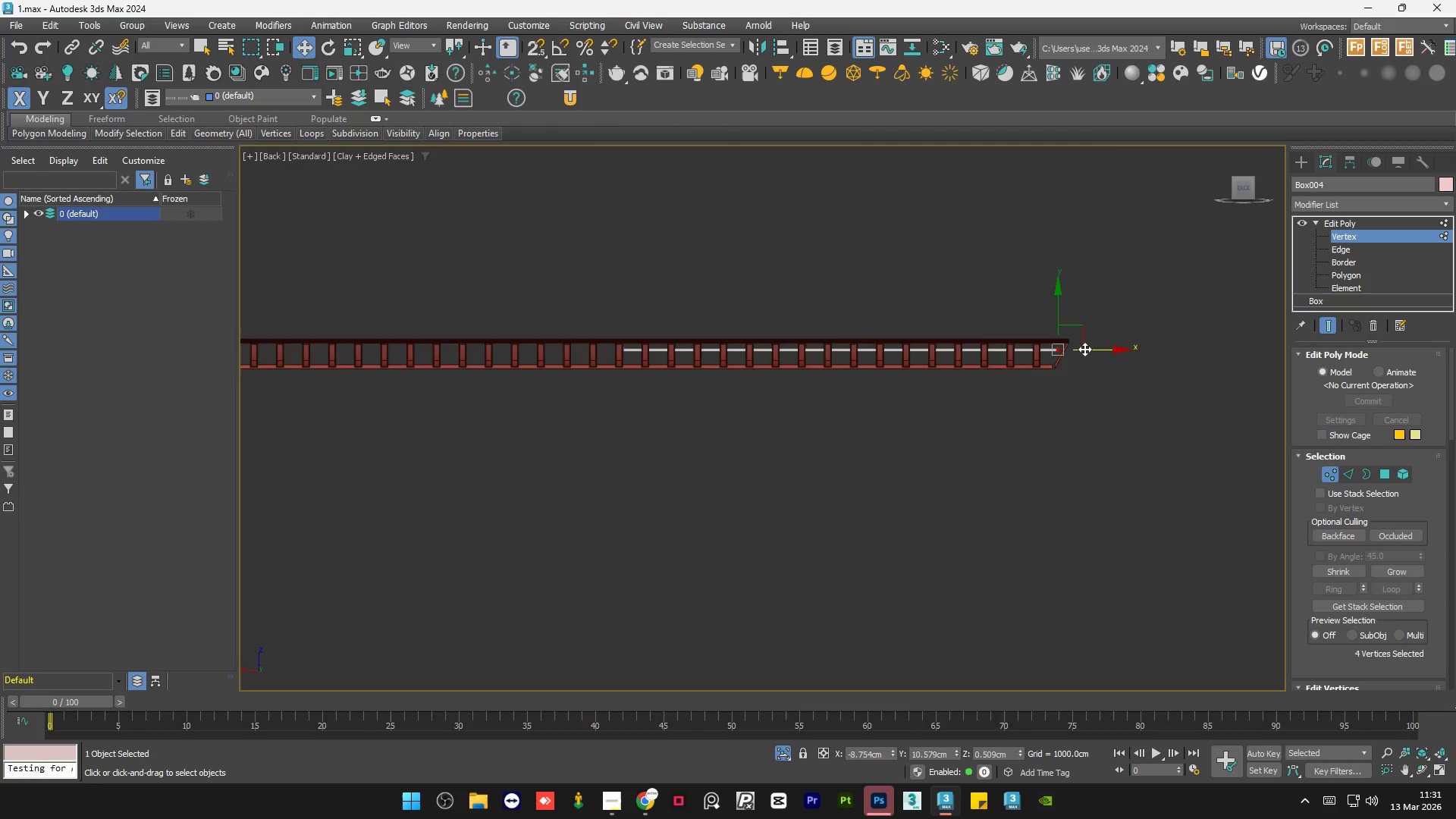 
scroll: coordinate [1024, 349], scroll_direction: up, amount: 7.0
 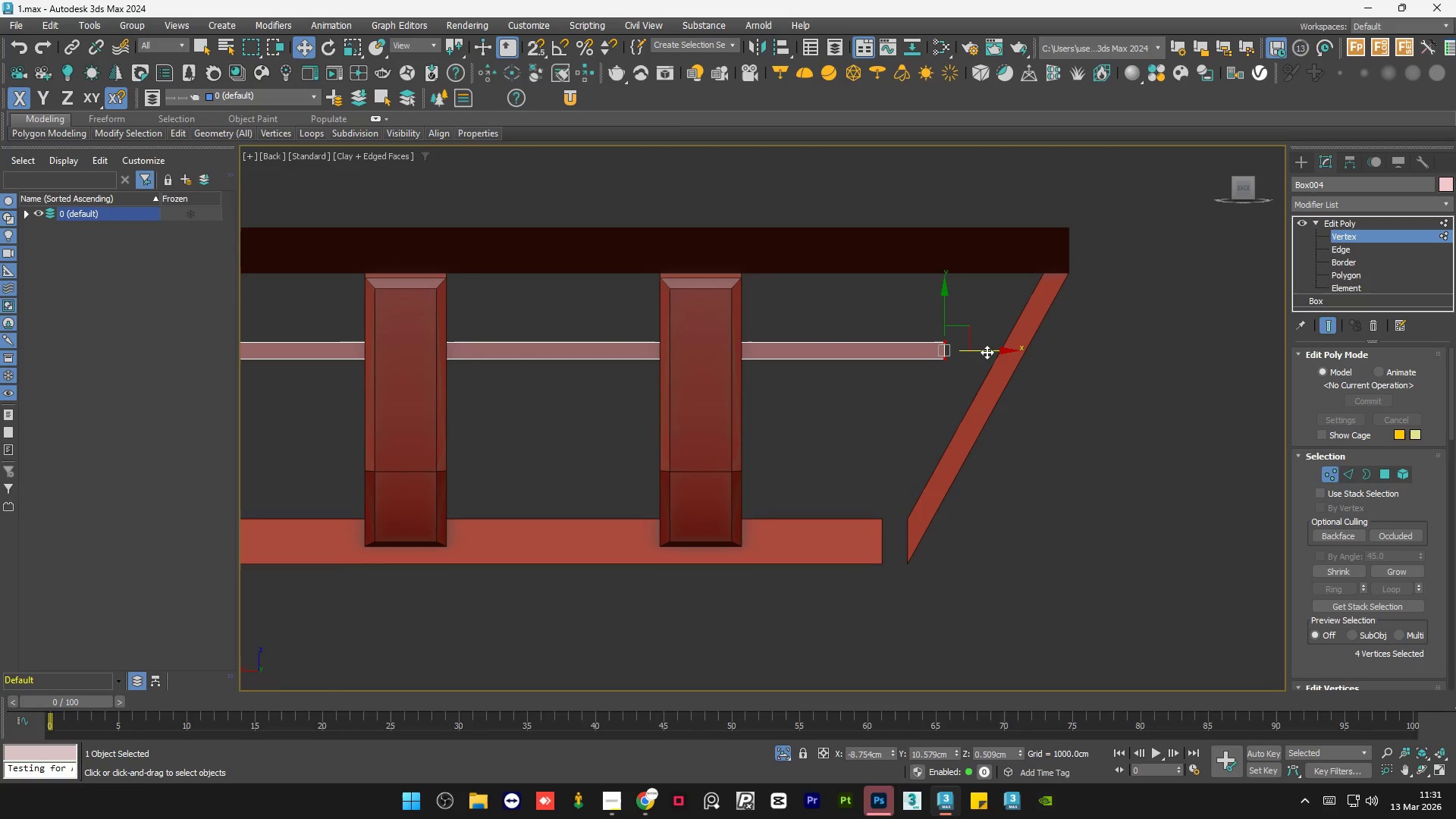 
left_click_drag(start_coordinate=[987, 352], to_coordinate=[1061, 352])
 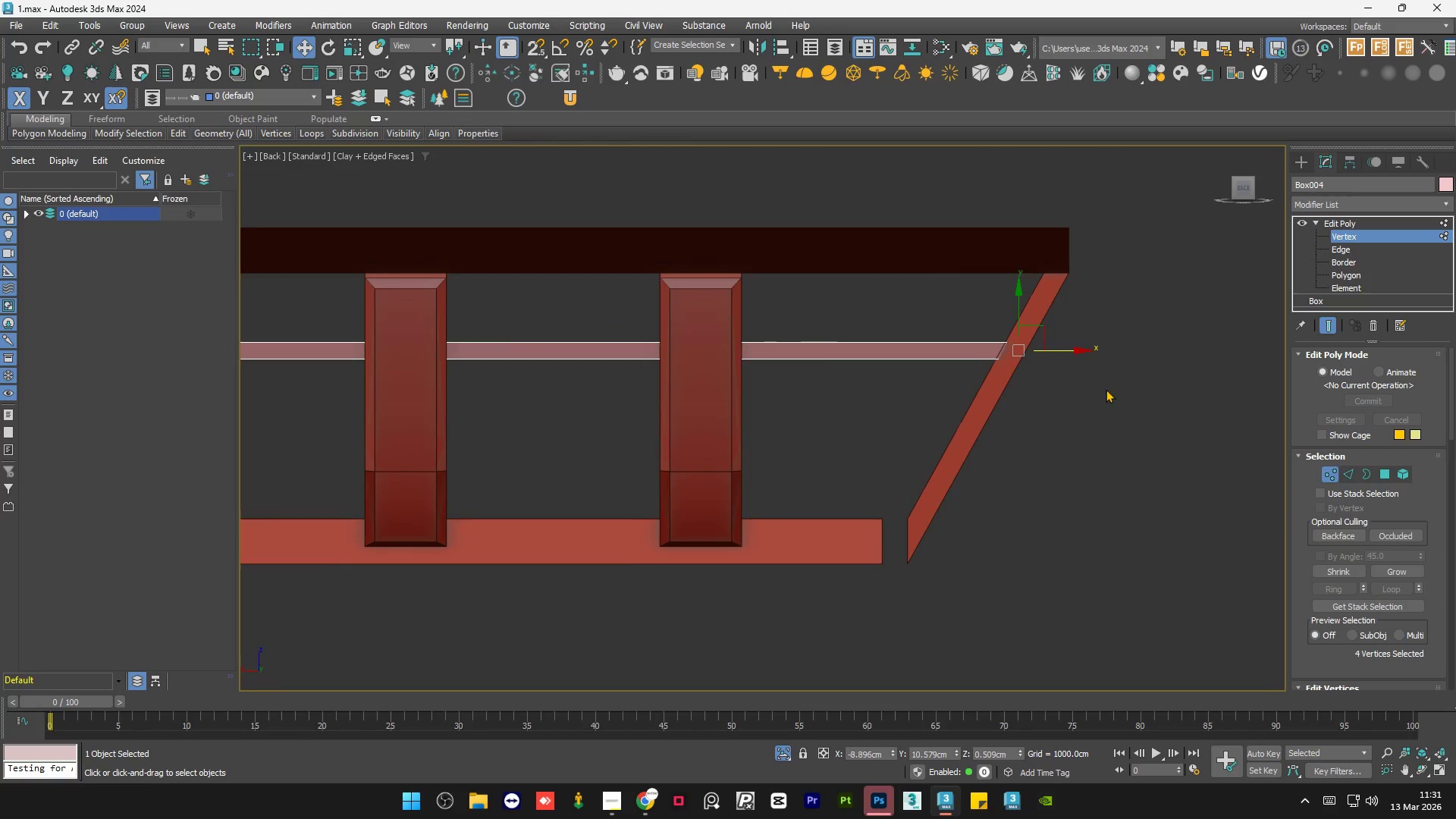 
scroll: coordinate [1120, 403], scroll_direction: down, amount: 8.0
 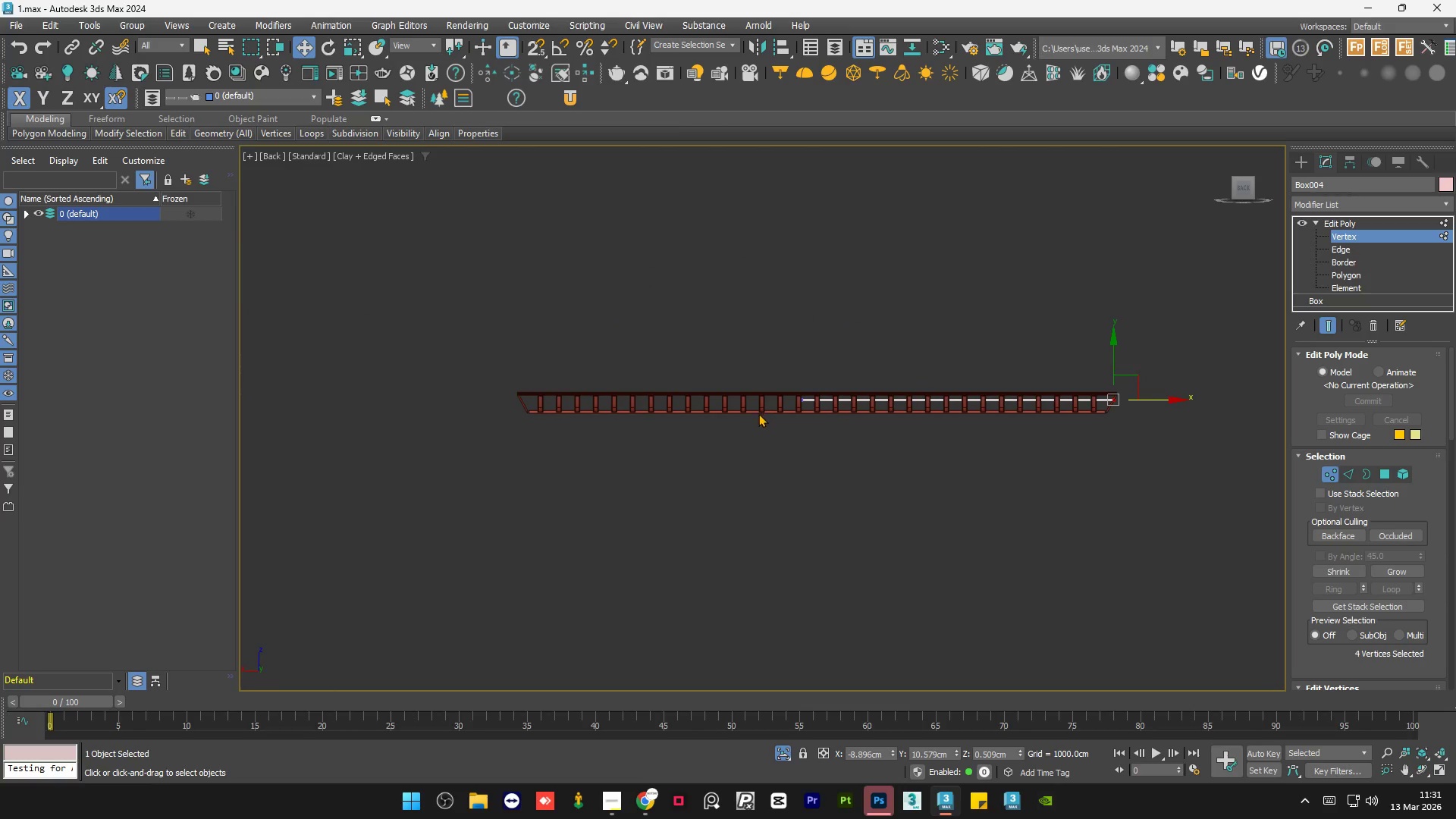 
left_click_drag(start_coordinate=[925, 328], to_coordinate=[745, 463])
 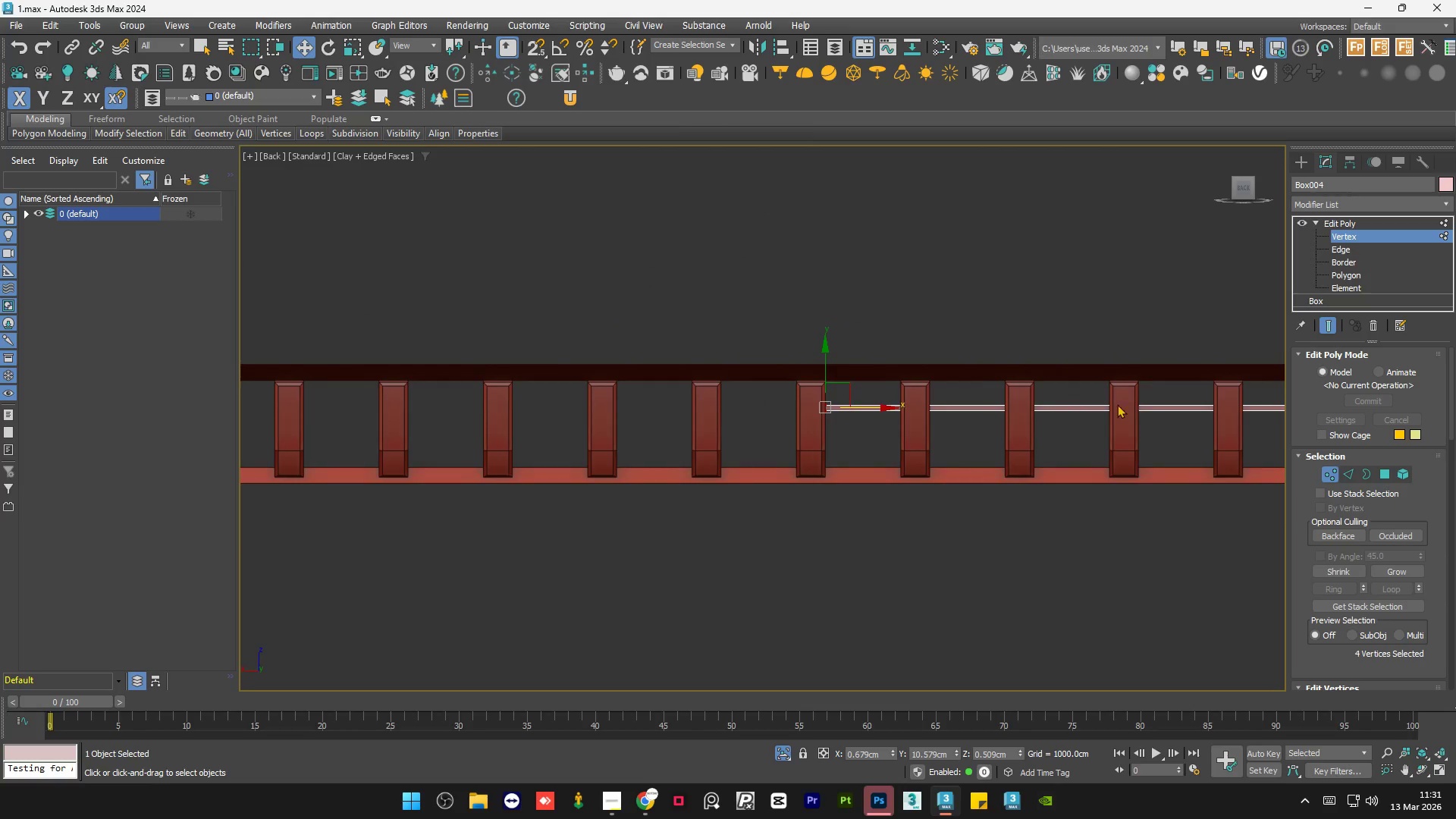 
scroll: coordinate [828, 389], scroll_direction: up, amount: 5.0
 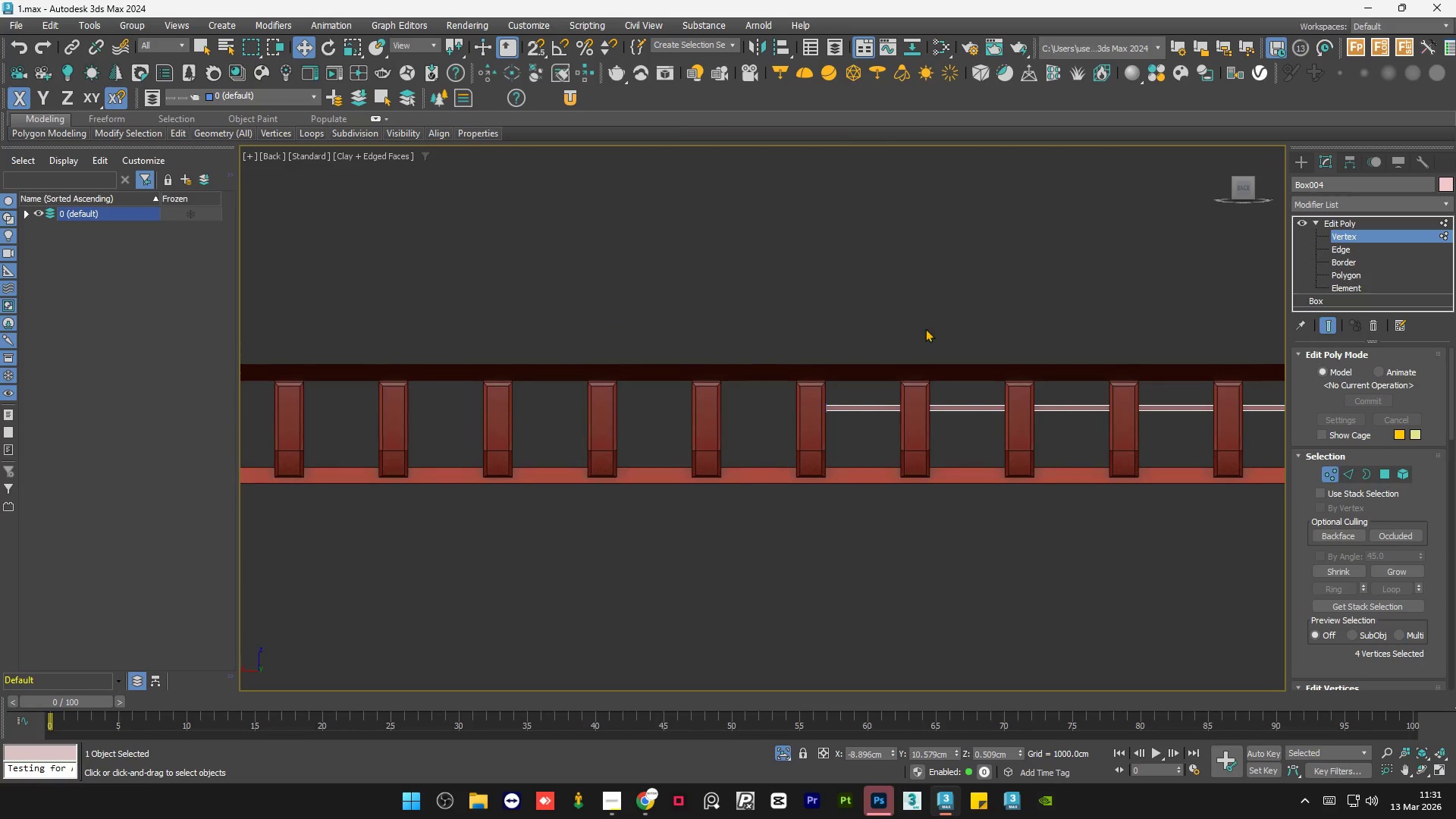 
scroll: coordinate [1116, 406], scroll_direction: down, amount: 4.0
 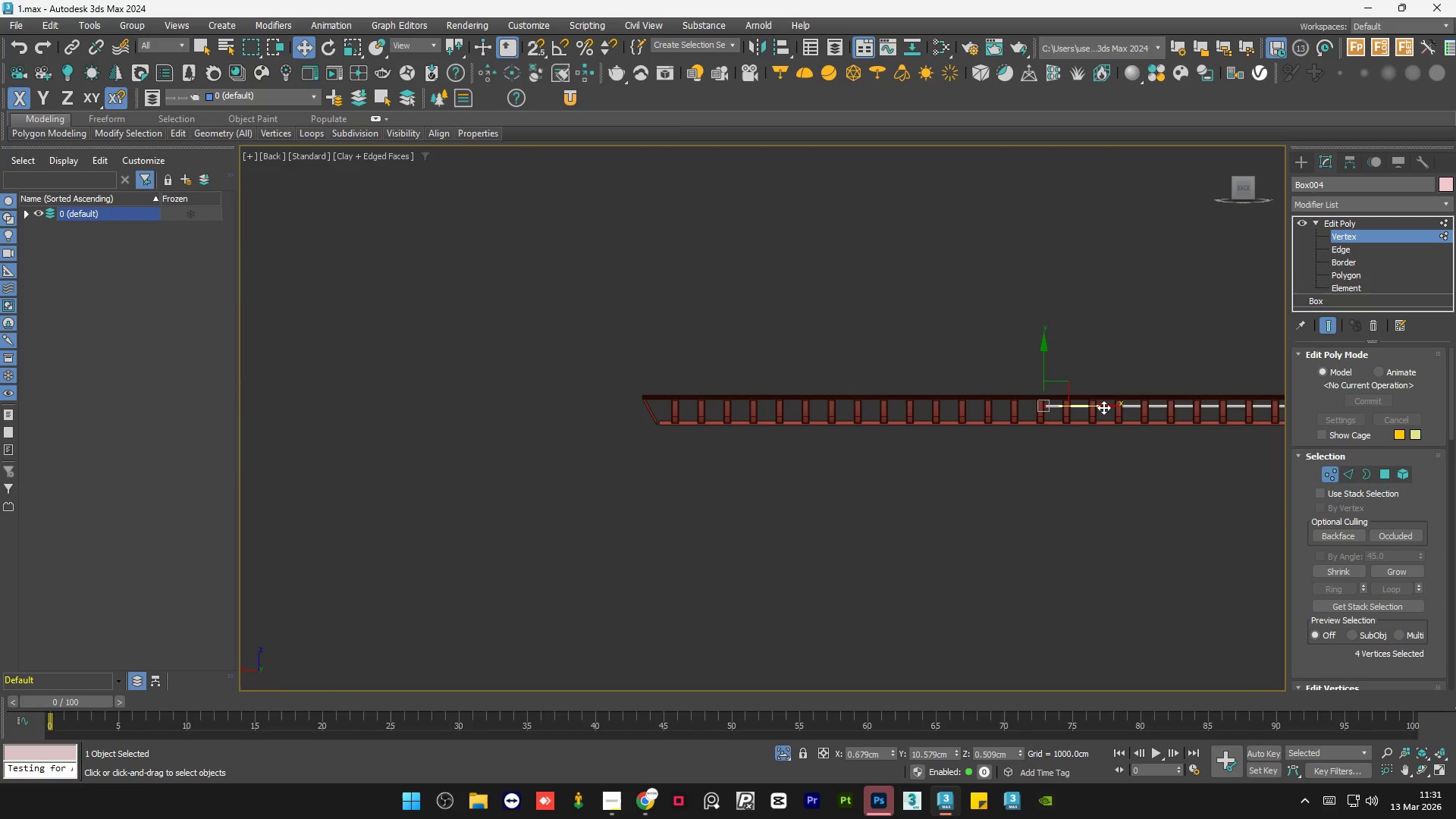 
left_click_drag(start_coordinate=[1103, 407], to_coordinate=[706, 419])
 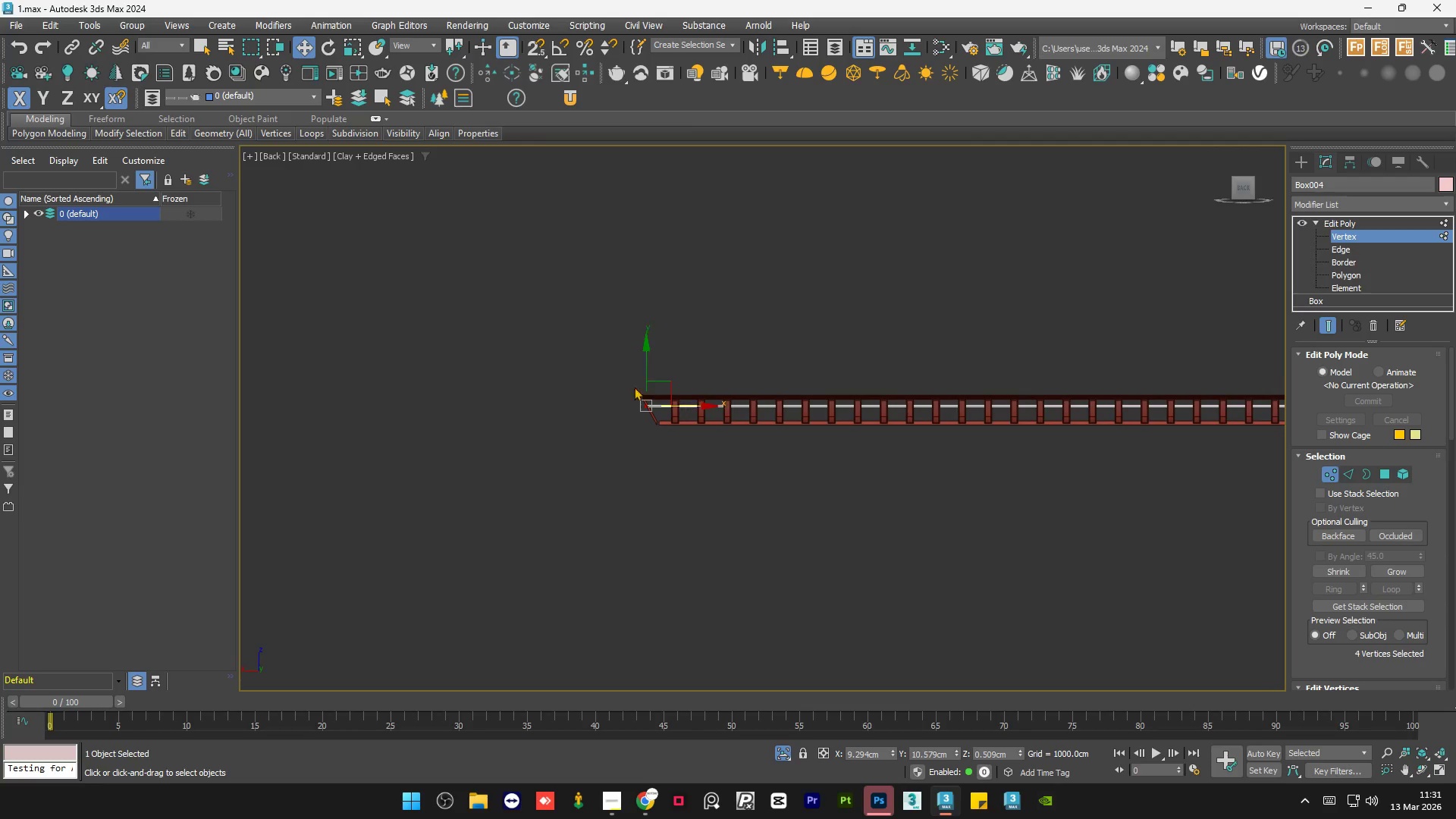 
scroll: coordinate [689, 460], scroll_direction: up, amount: 9.0
 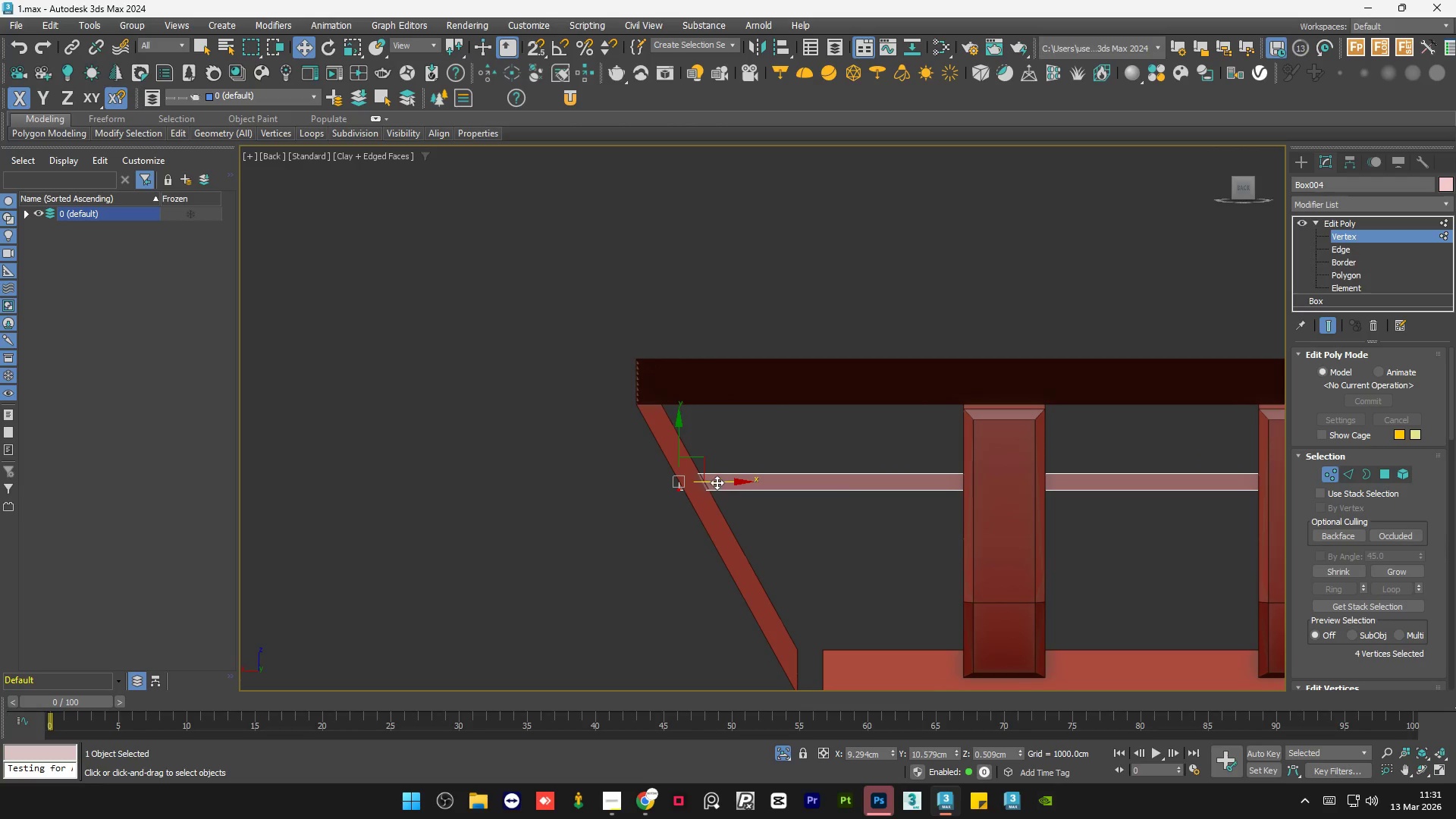 
left_click_drag(start_coordinate=[717, 482], to_coordinate=[726, 482])
 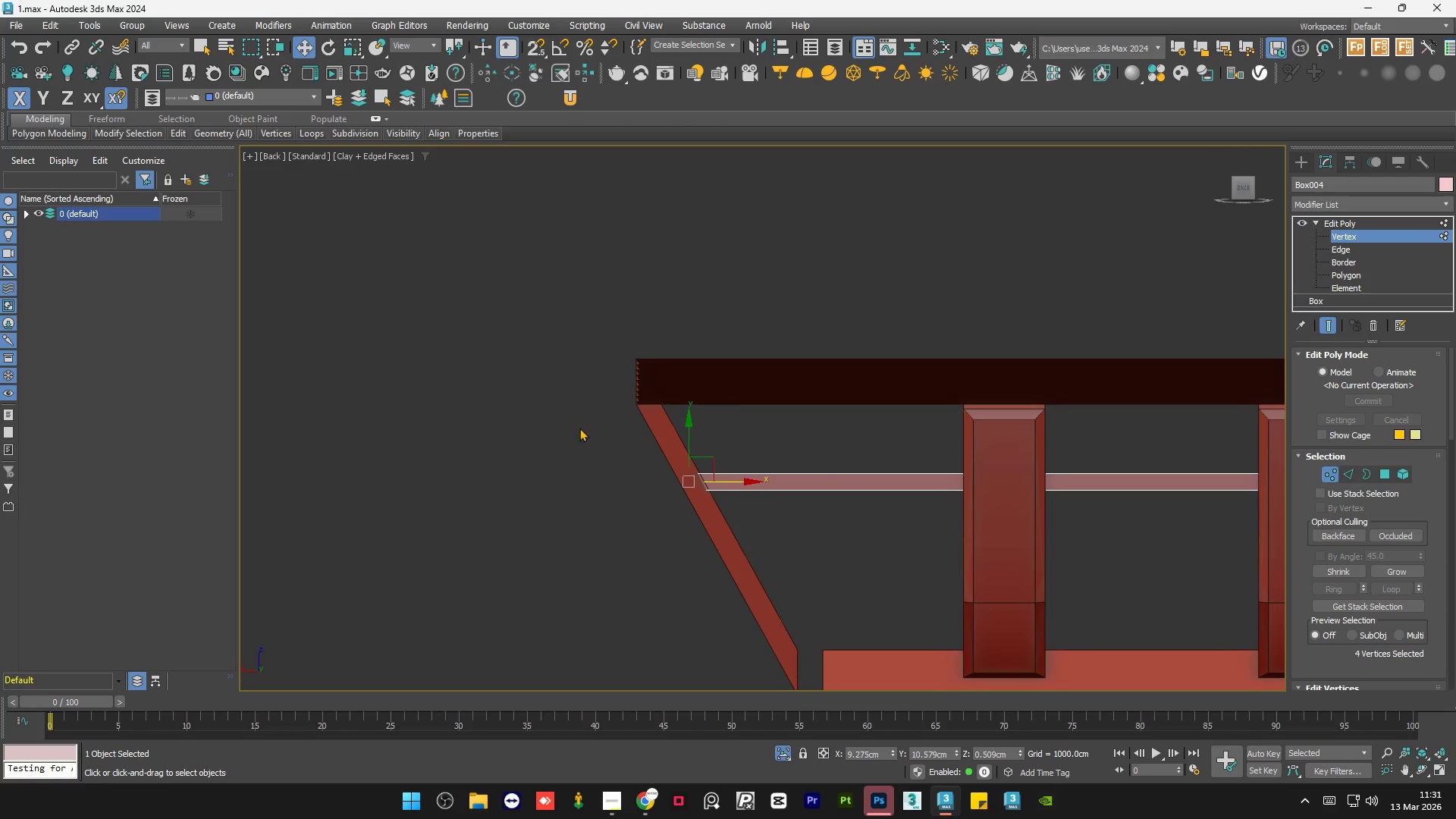 
double_click([542, 416])
 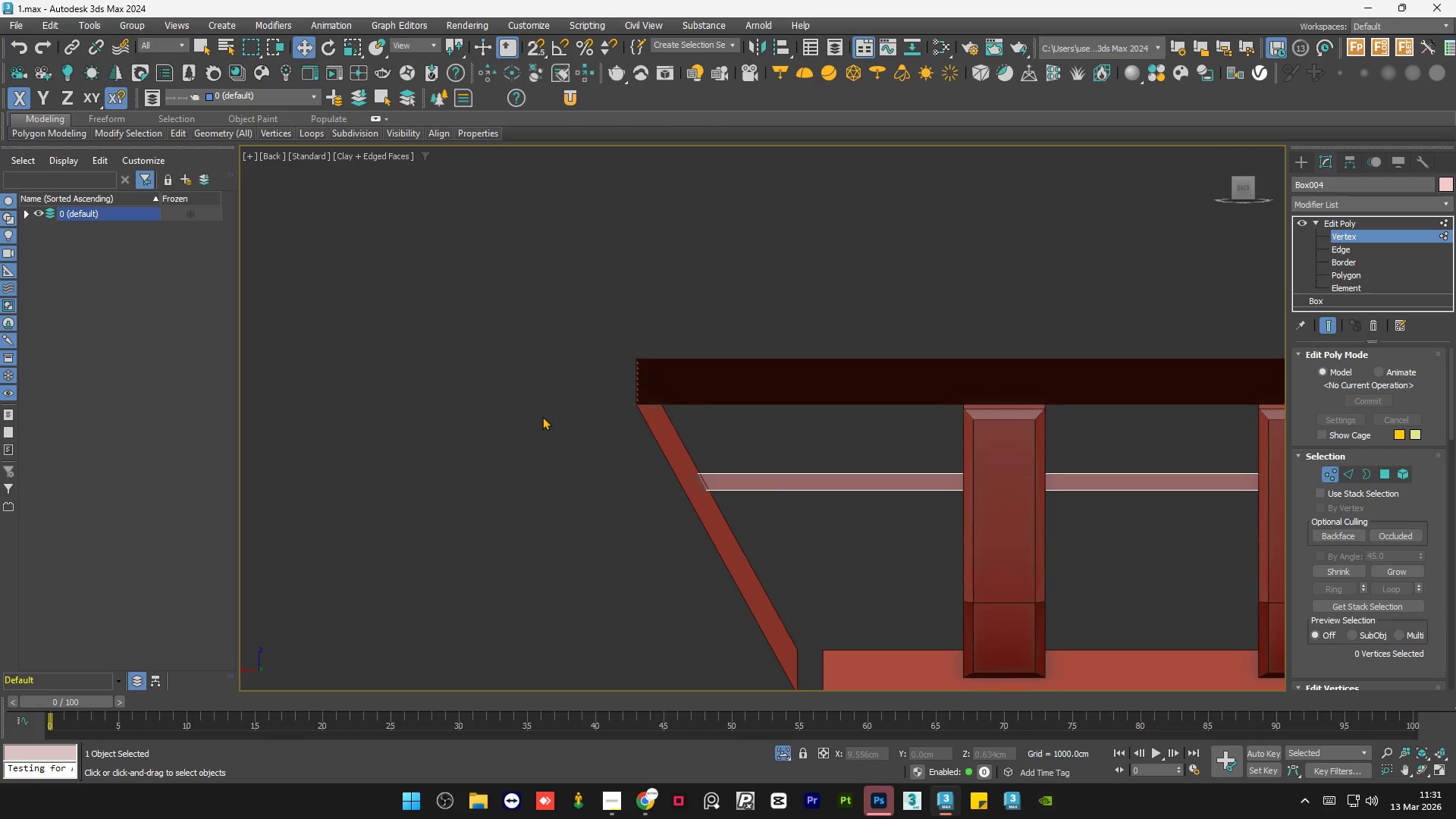 
hold_key(key=AltLeft, duration=1.53)
 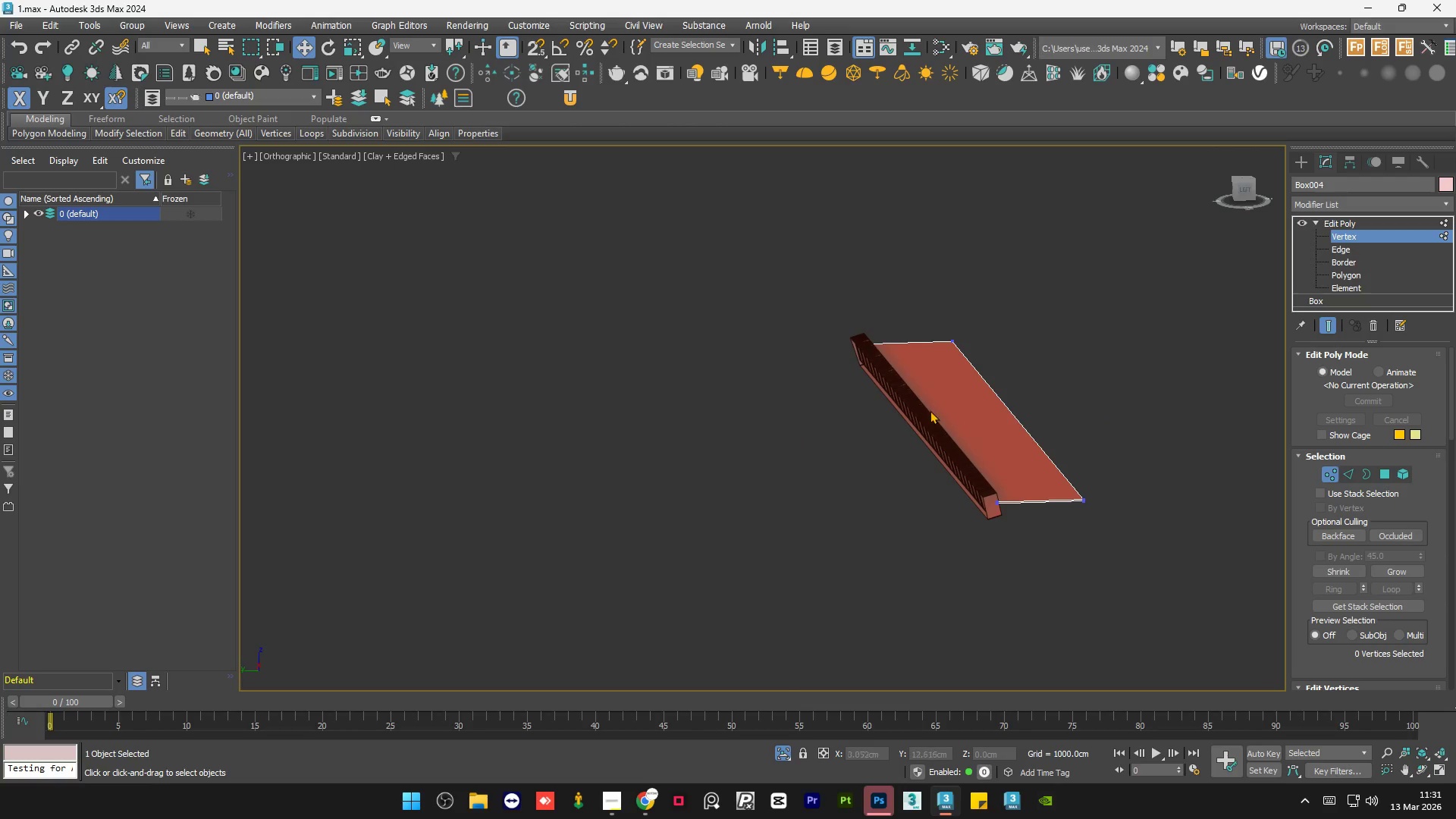 
scroll: coordinate [542, 416], scroll_direction: down, amount: 7.0
 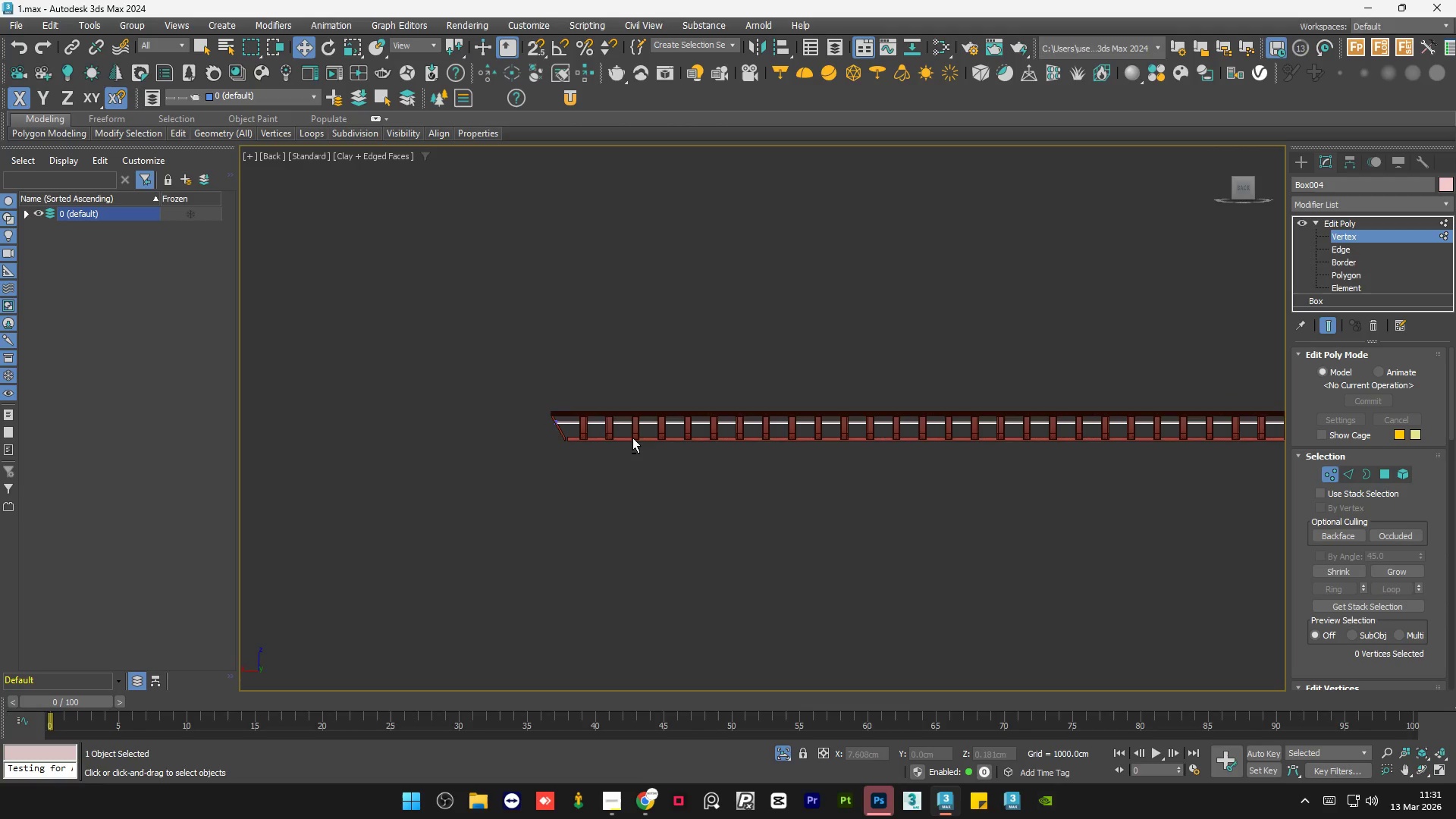 
key(Alt+AltLeft)
 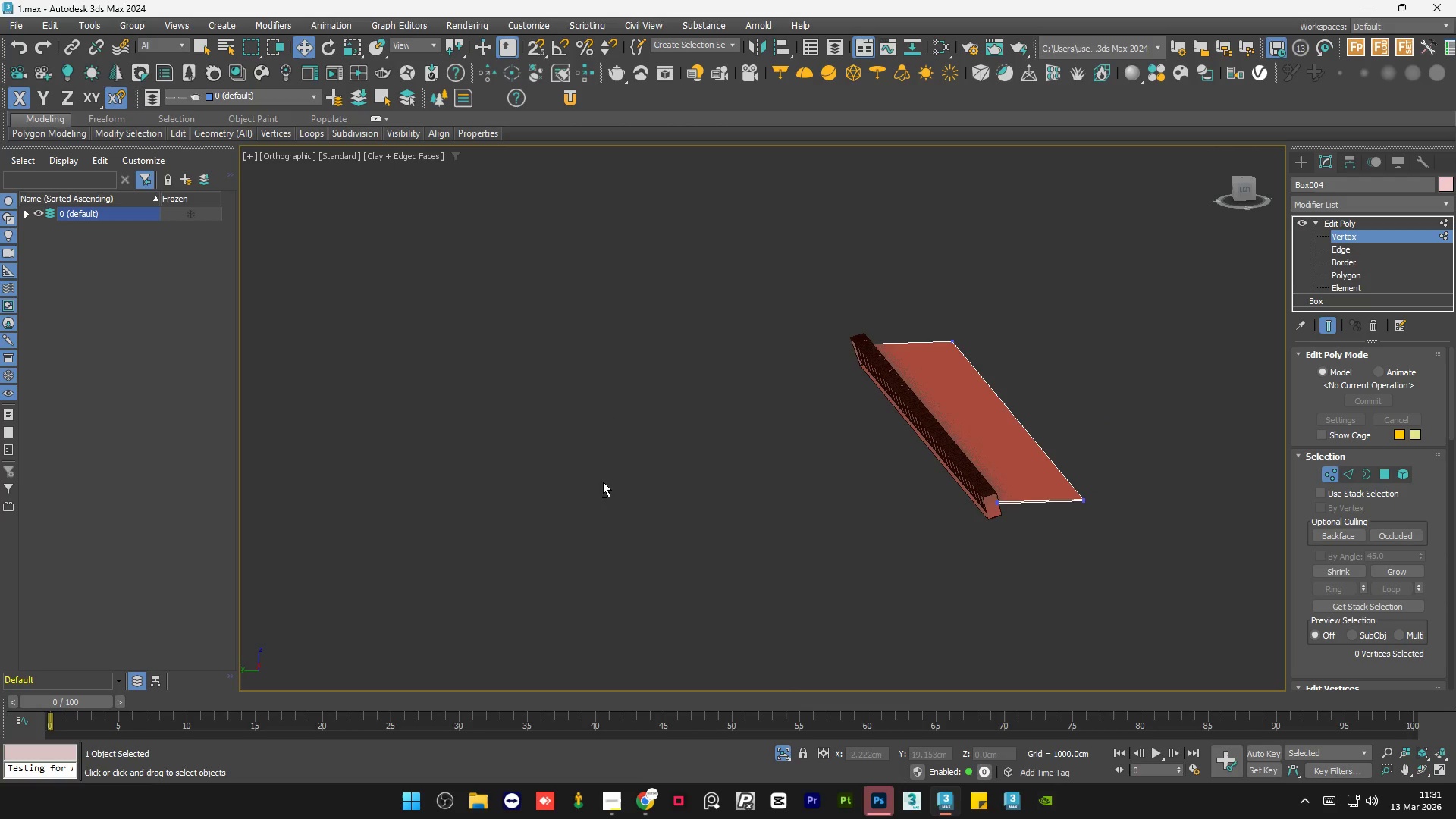 
key(Alt+AltLeft)
 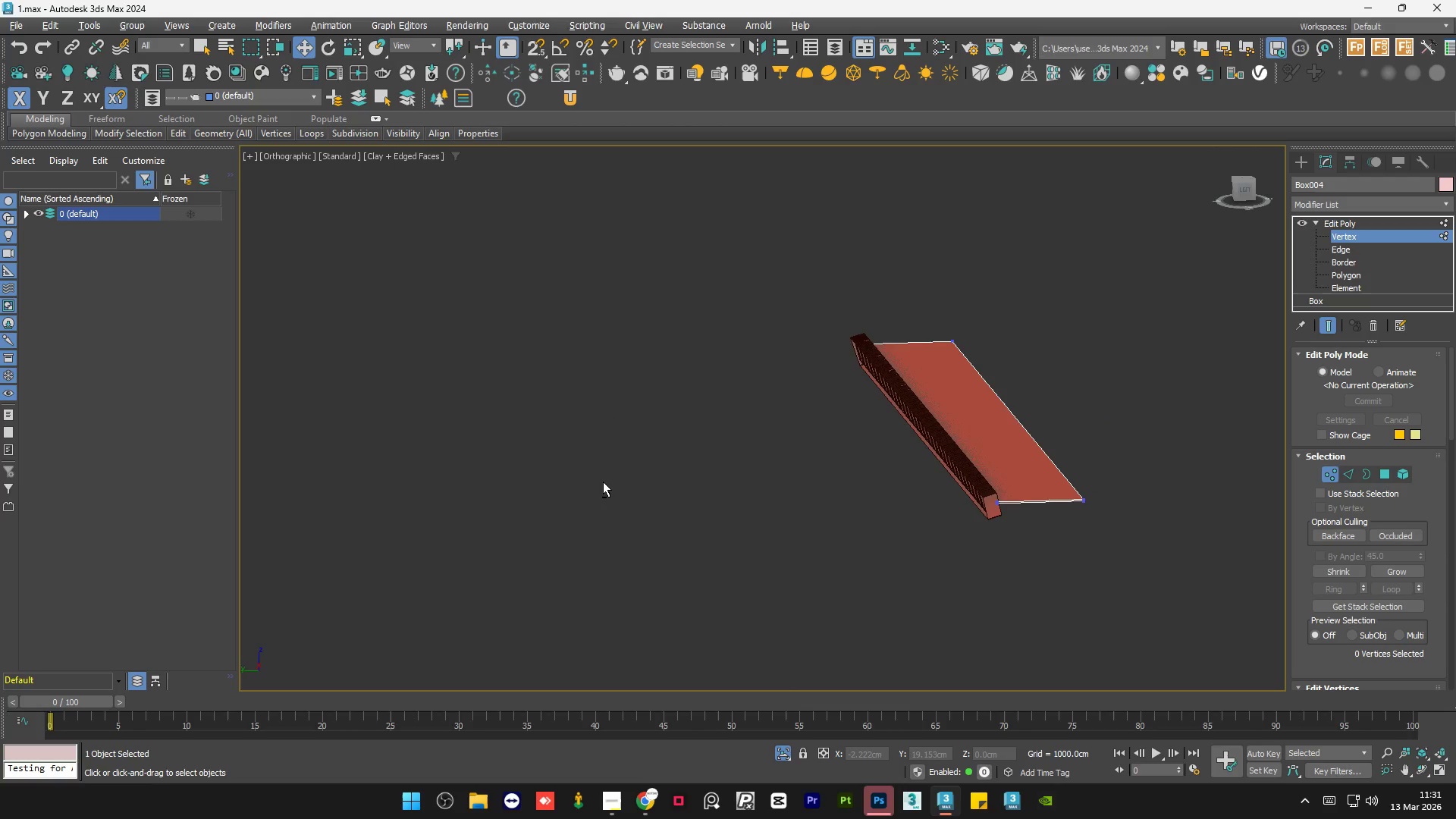 
key(Alt+AltLeft)
 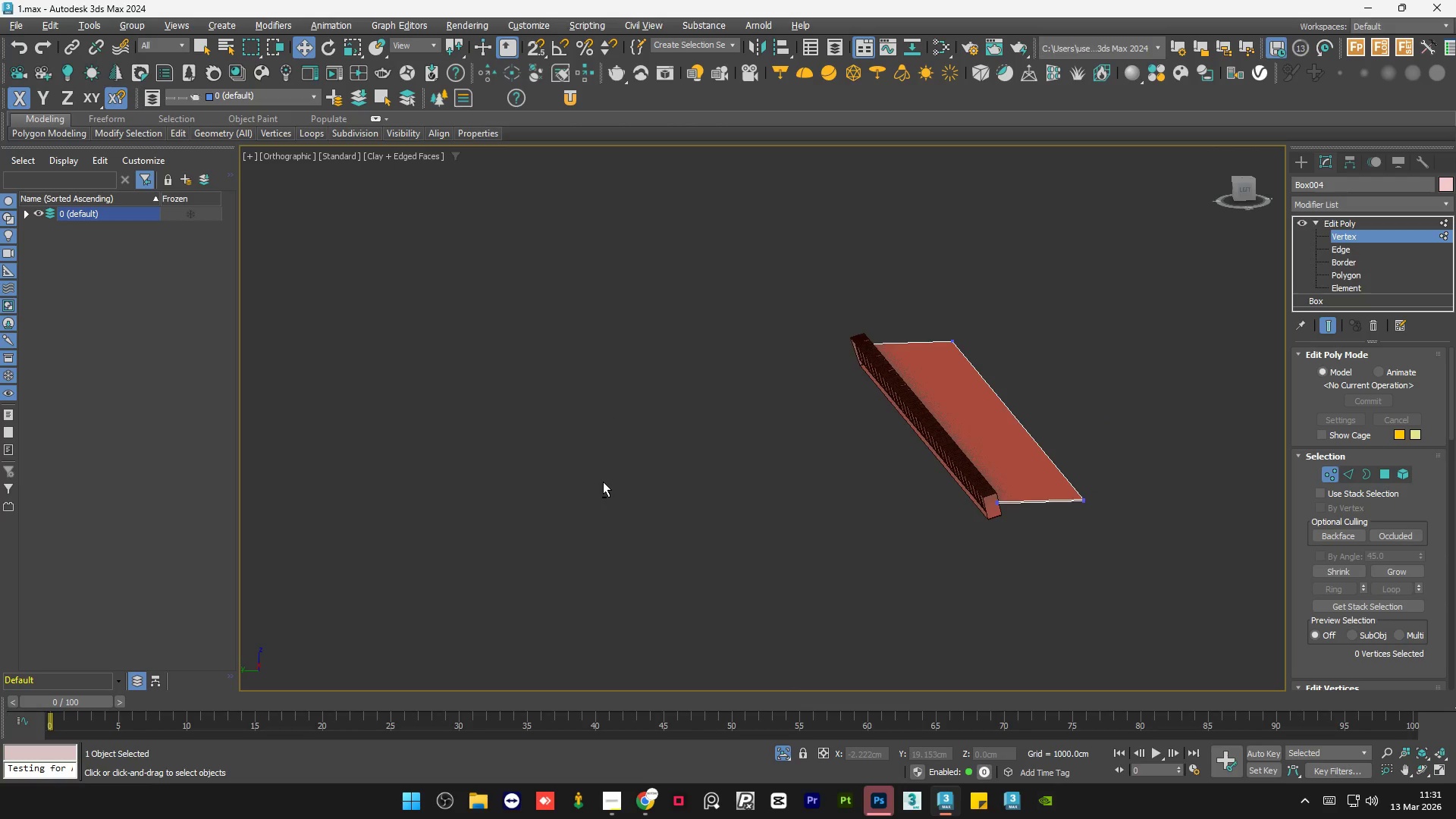 
key(Alt+AltLeft)
 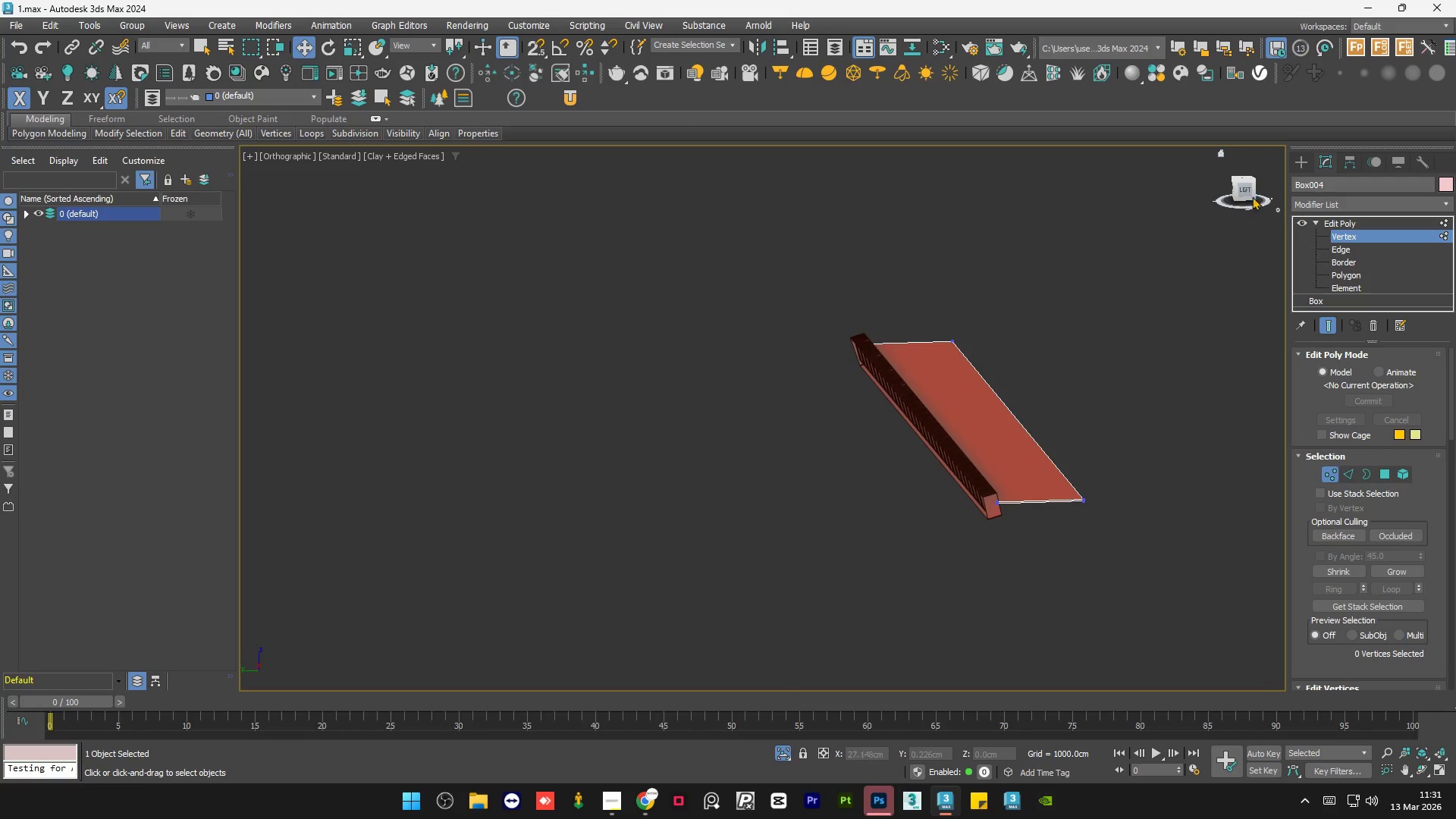 
left_click([1244, 188])
 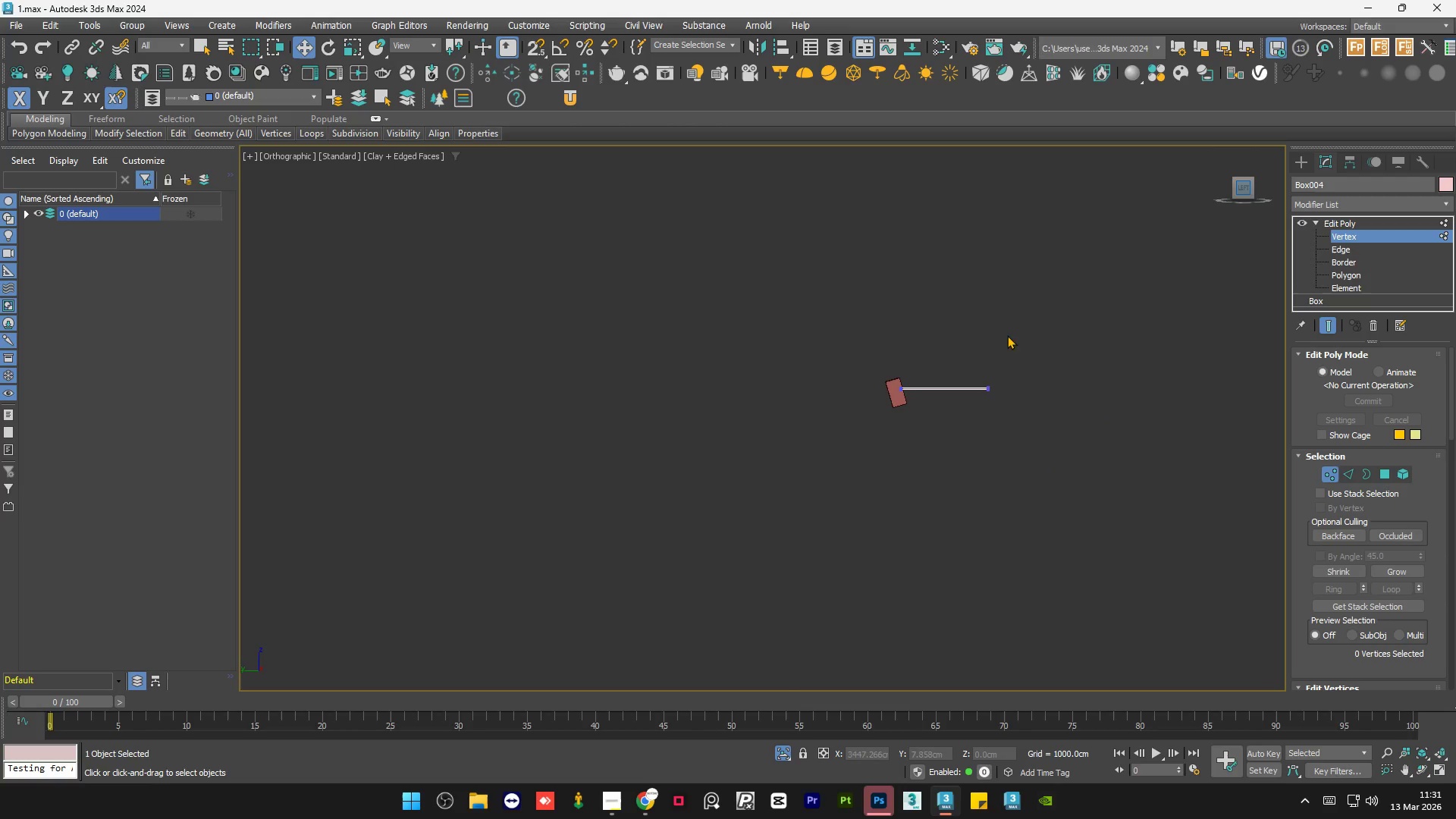 
scroll: coordinate [974, 373], scroll_direction: up, amount: 4.0
 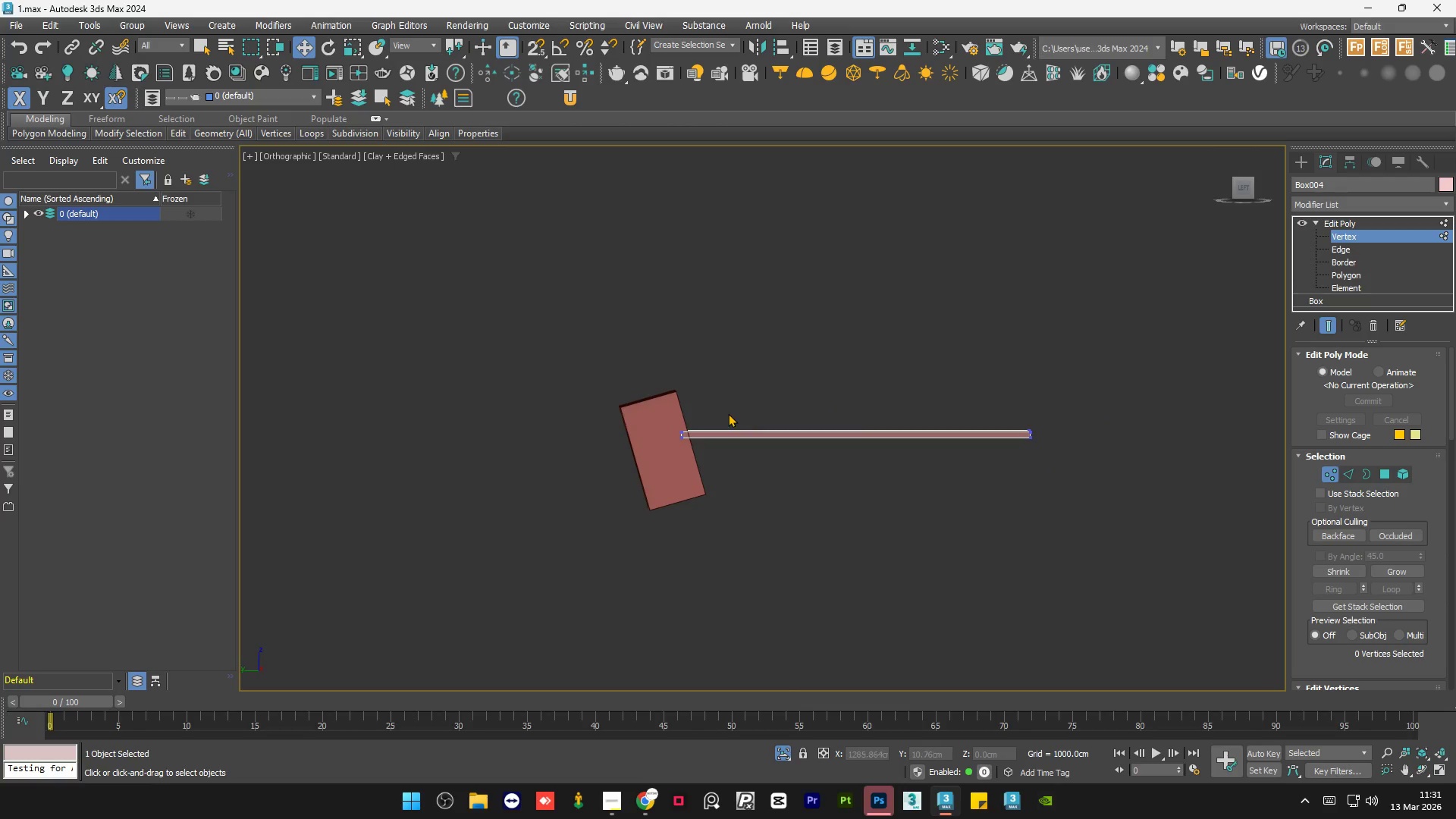 
left_click_drag(start_coordinate=[745, 395], to_coordinate=[625, 510])
 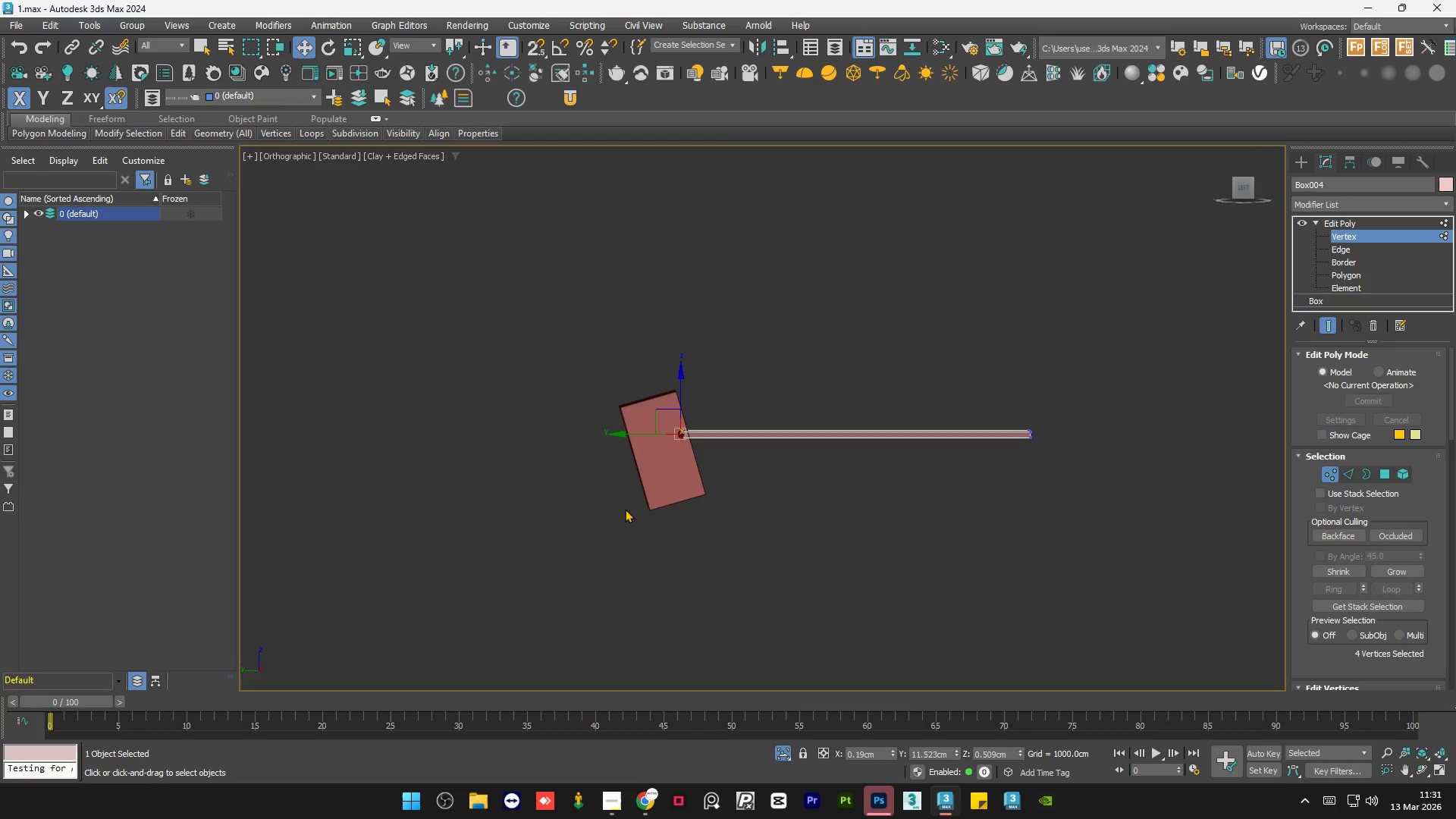 
key(F3)
 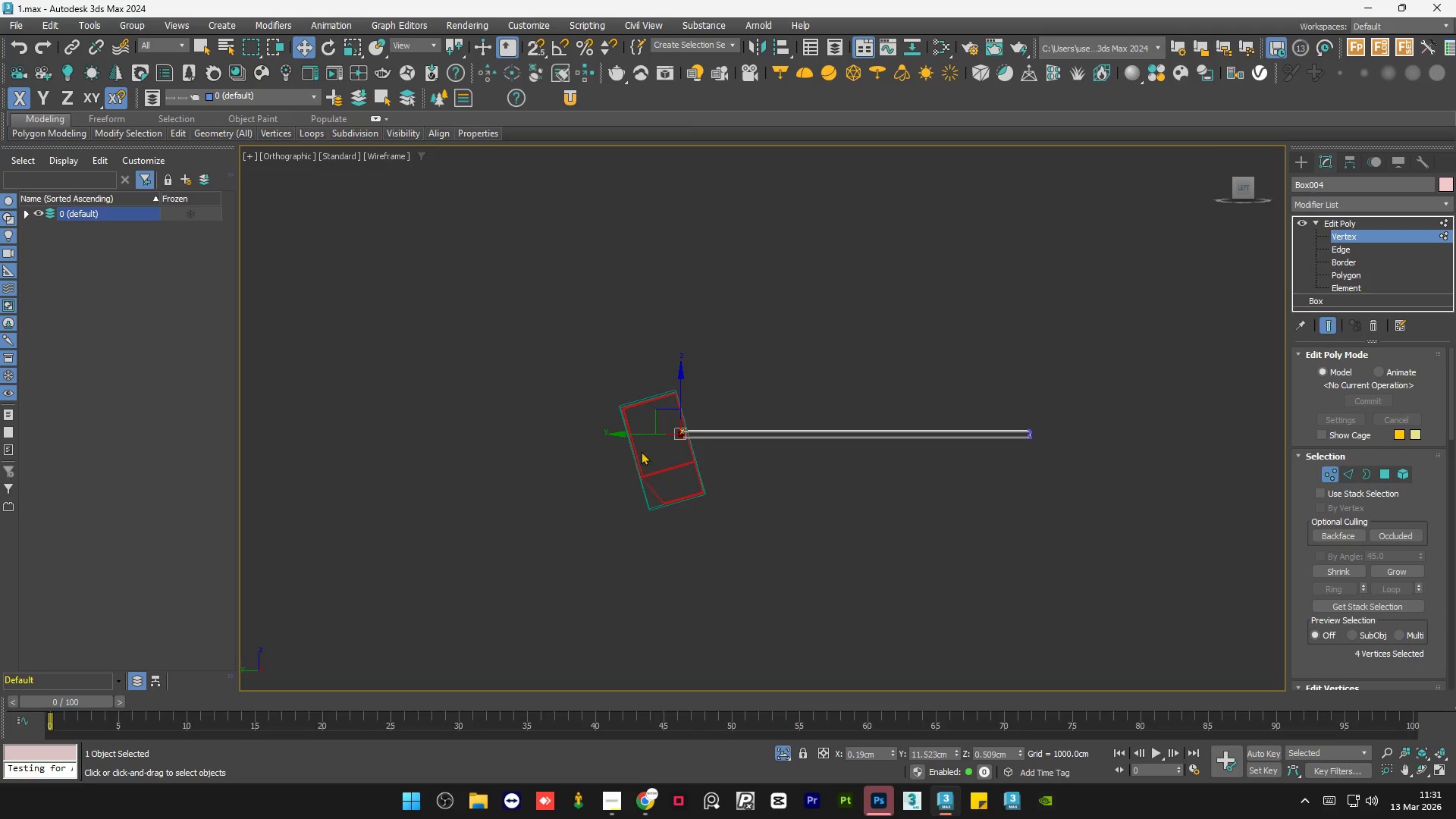 
scroll: coordinate [645, 434], scroll_direction: up, amount: 2.0
 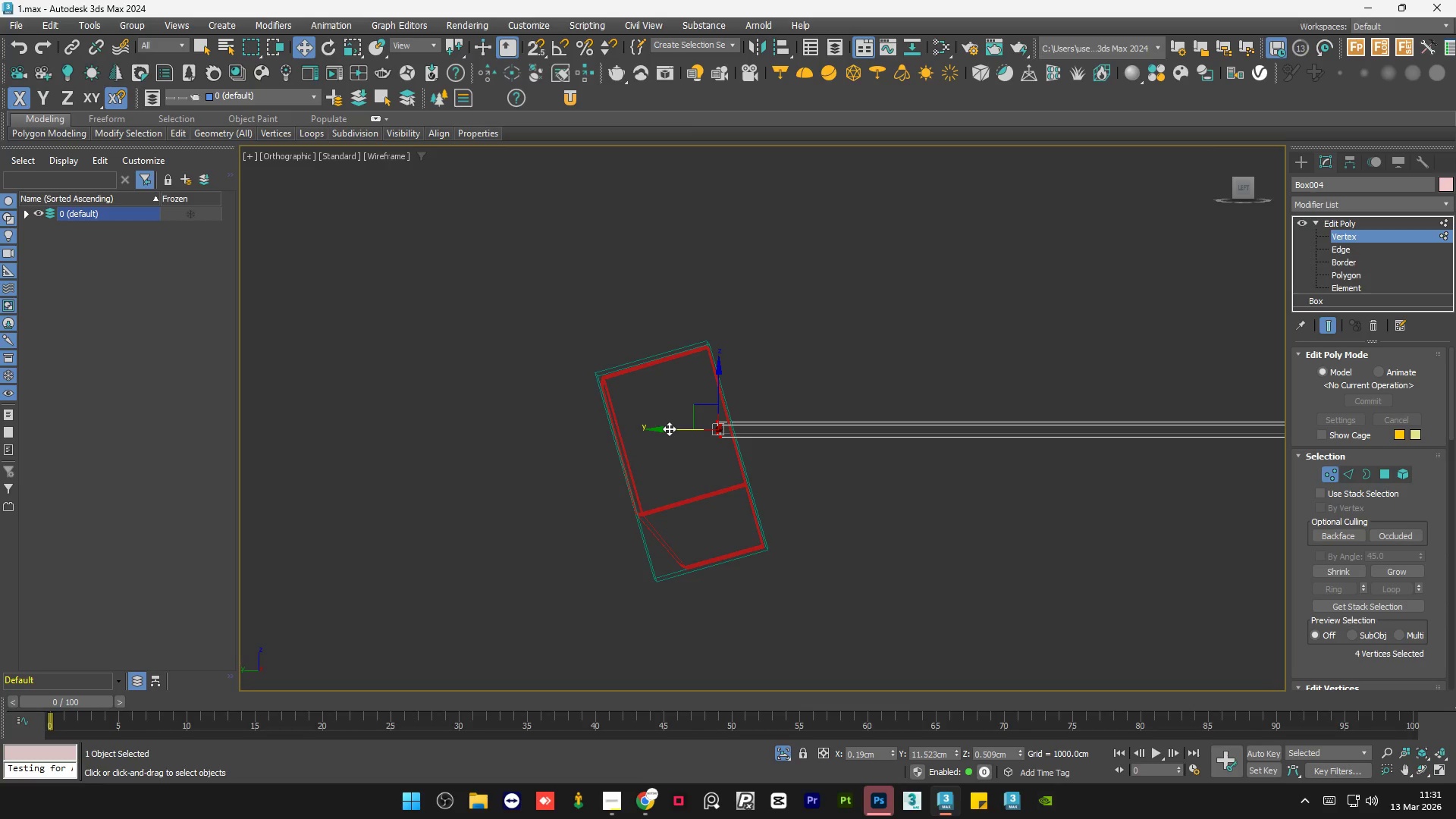 
left_click_drag(start_coordinate=[669, 428], to_coordinate=[589, 421])
 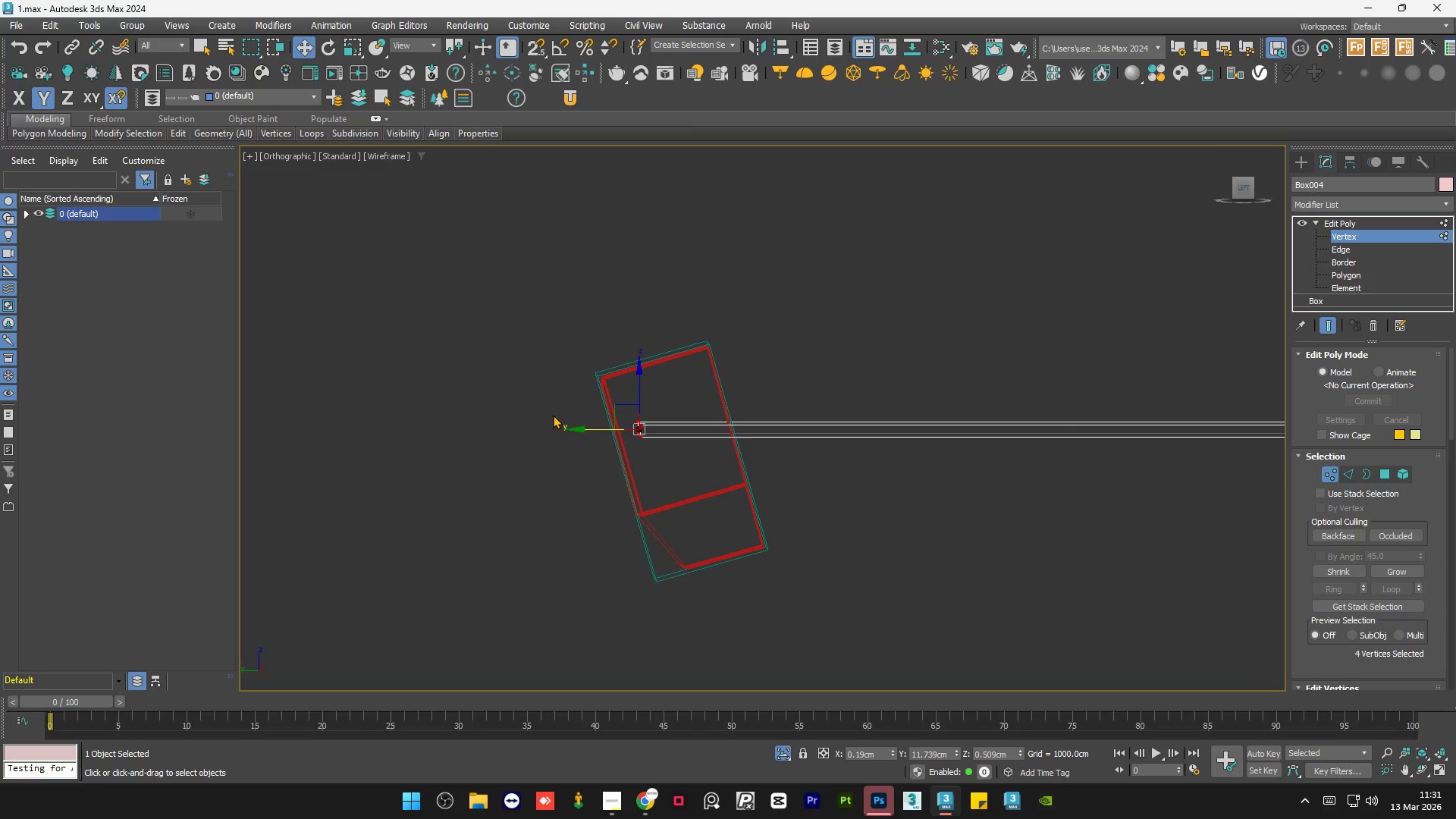 
left_click([553, 415])
 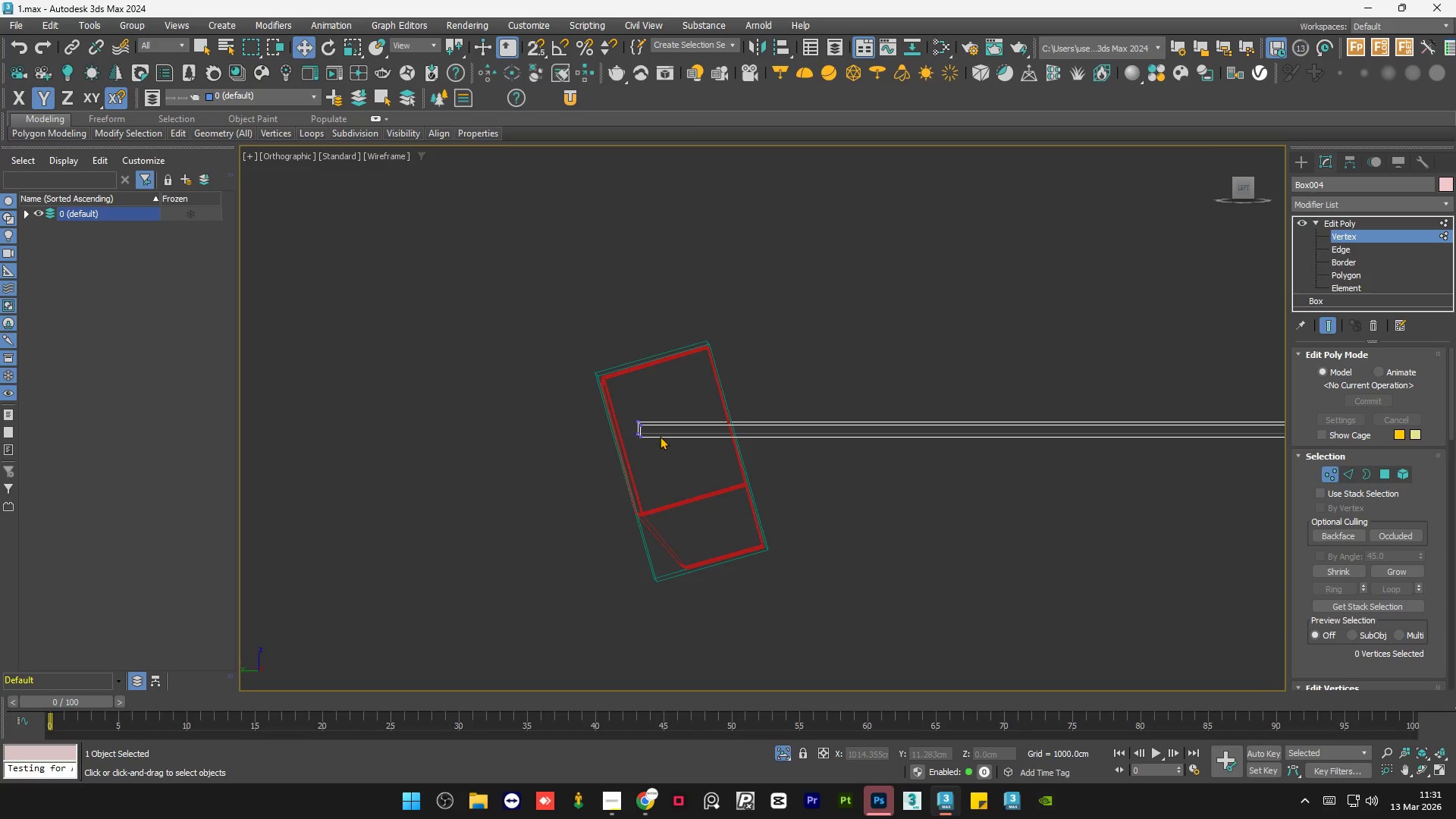 
scroll: coordinate [585, 421], scroll_direction: up, amount: 2.0
 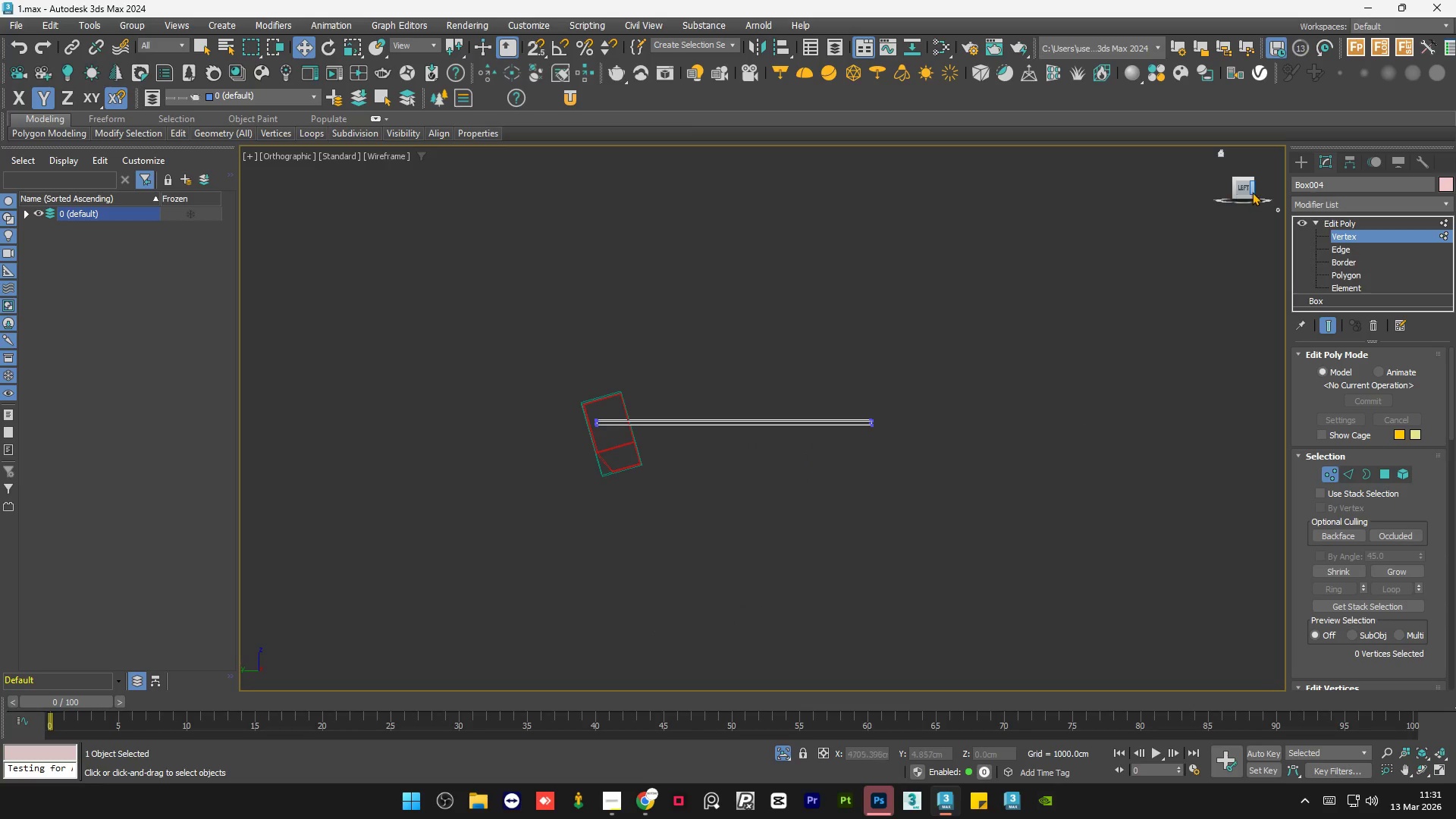 
left_click([1241, 186])
 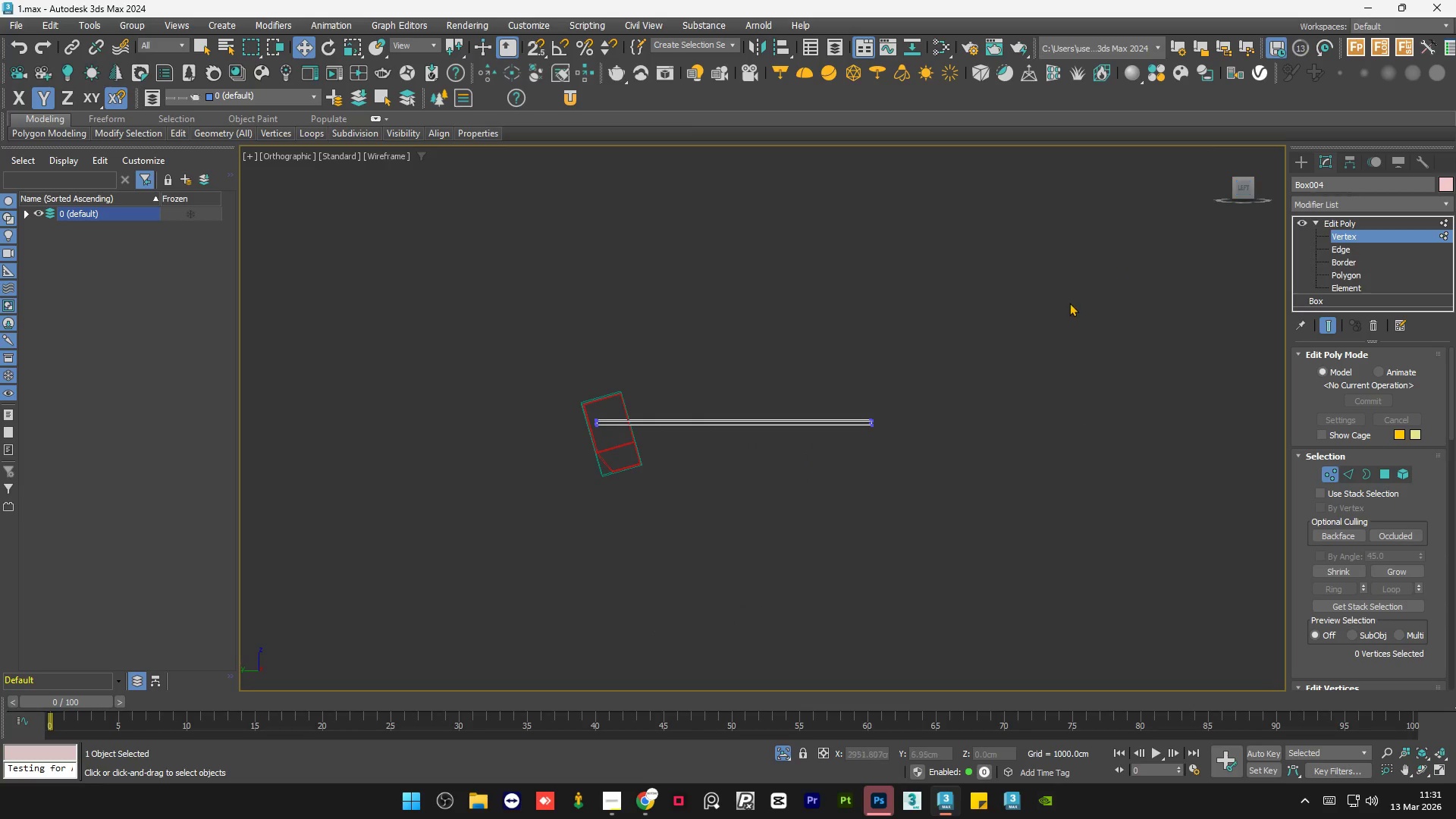 
left_click_drag(start_coordinate=[1055, 311], to_coordinate=[820, 473])
 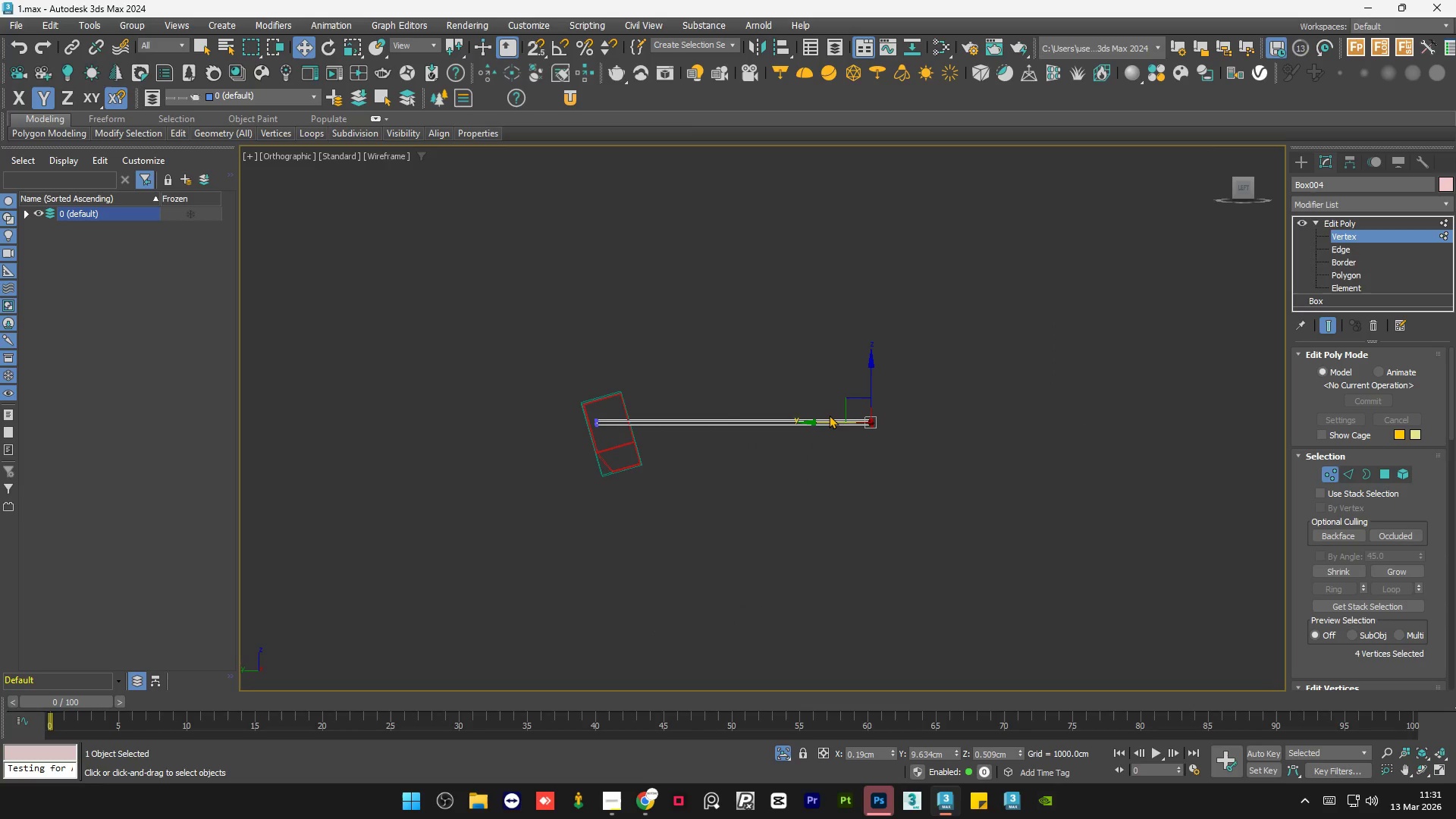 
left_click_drag(start_coordinate=[827, 415], to_coordinate=[821, 417])
 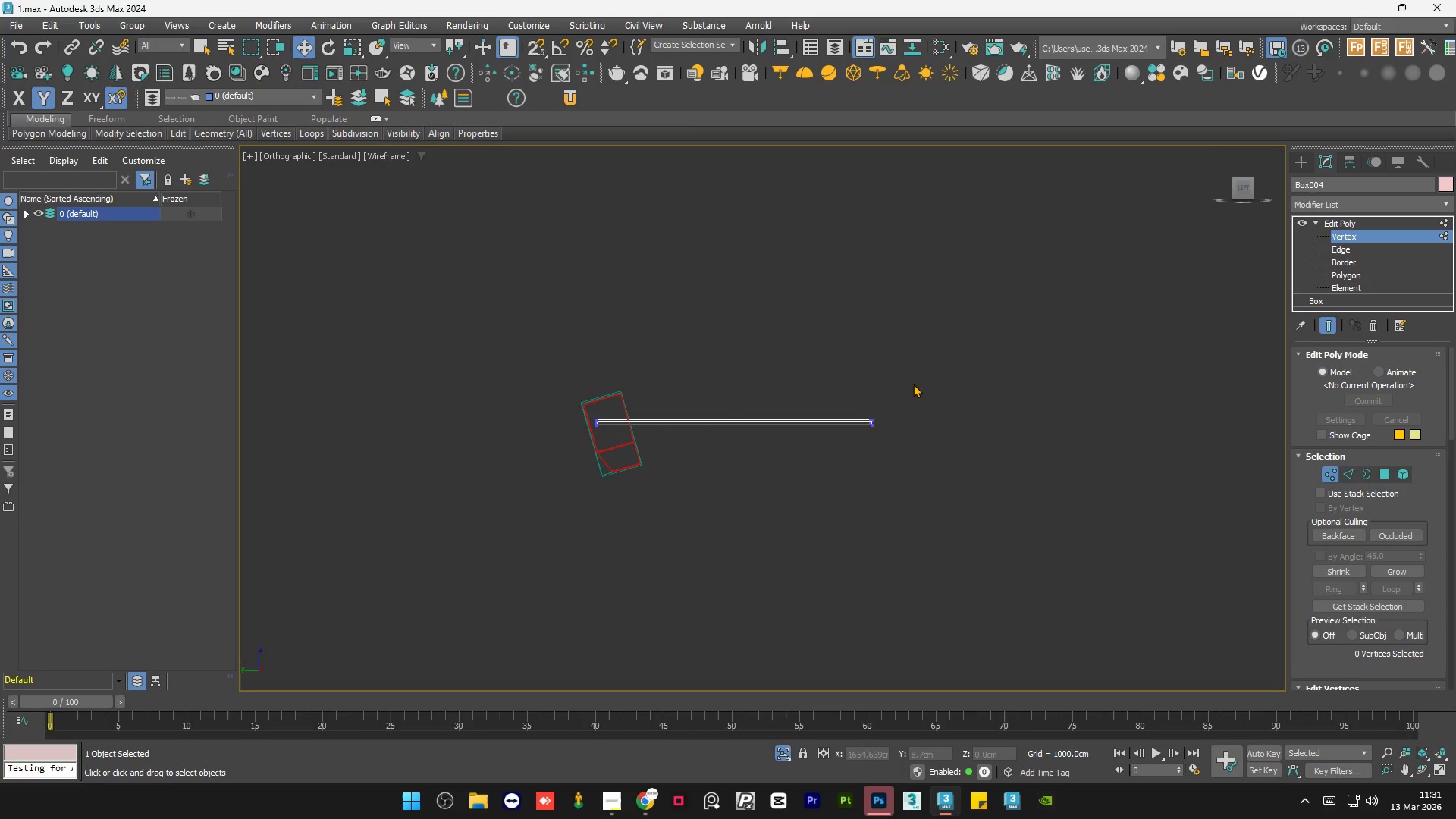 
left_click_drag(start_coordinate=[914, 384], to_coordinate=[869, 456])
 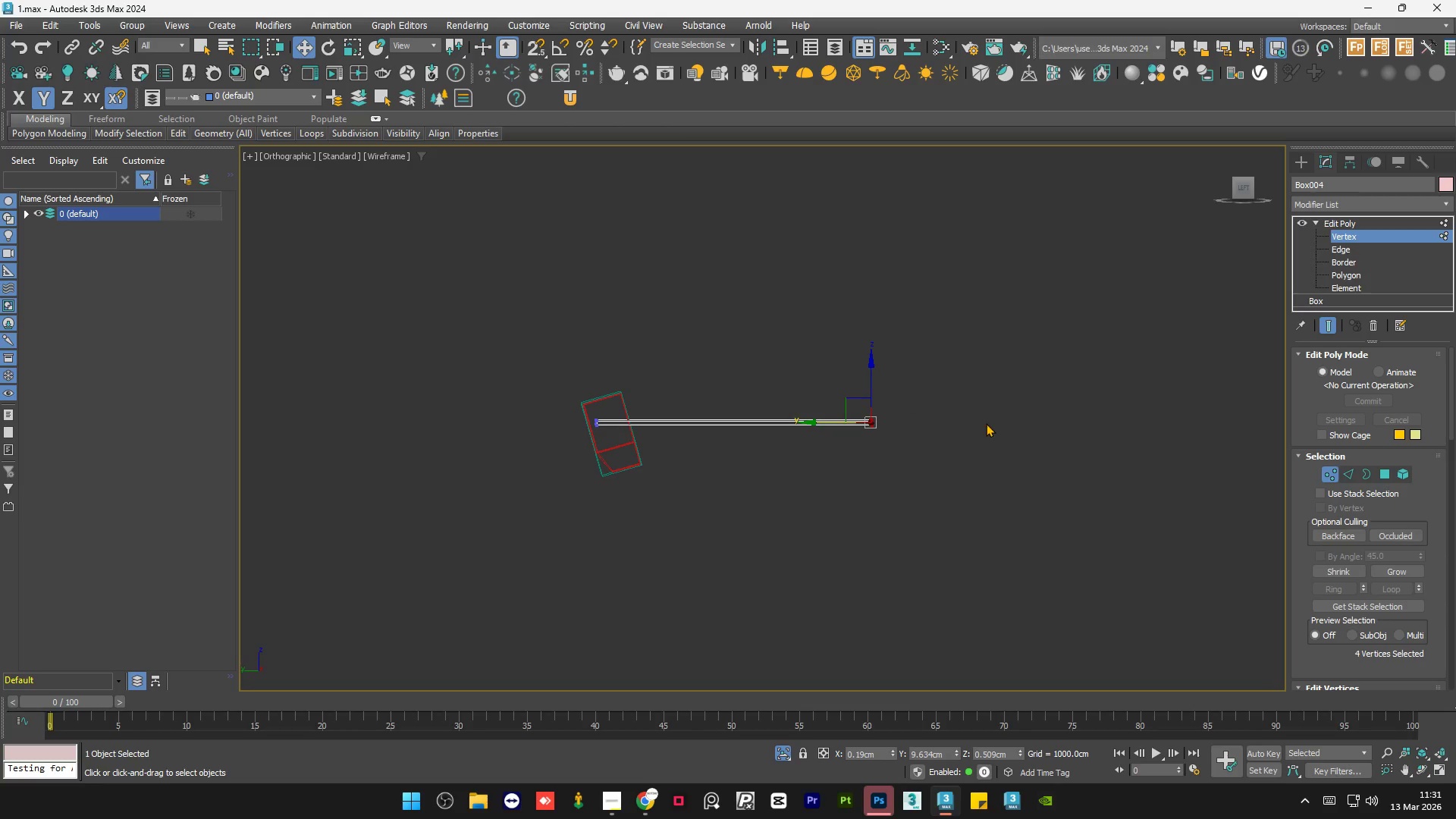 
left_click([971, 381])
 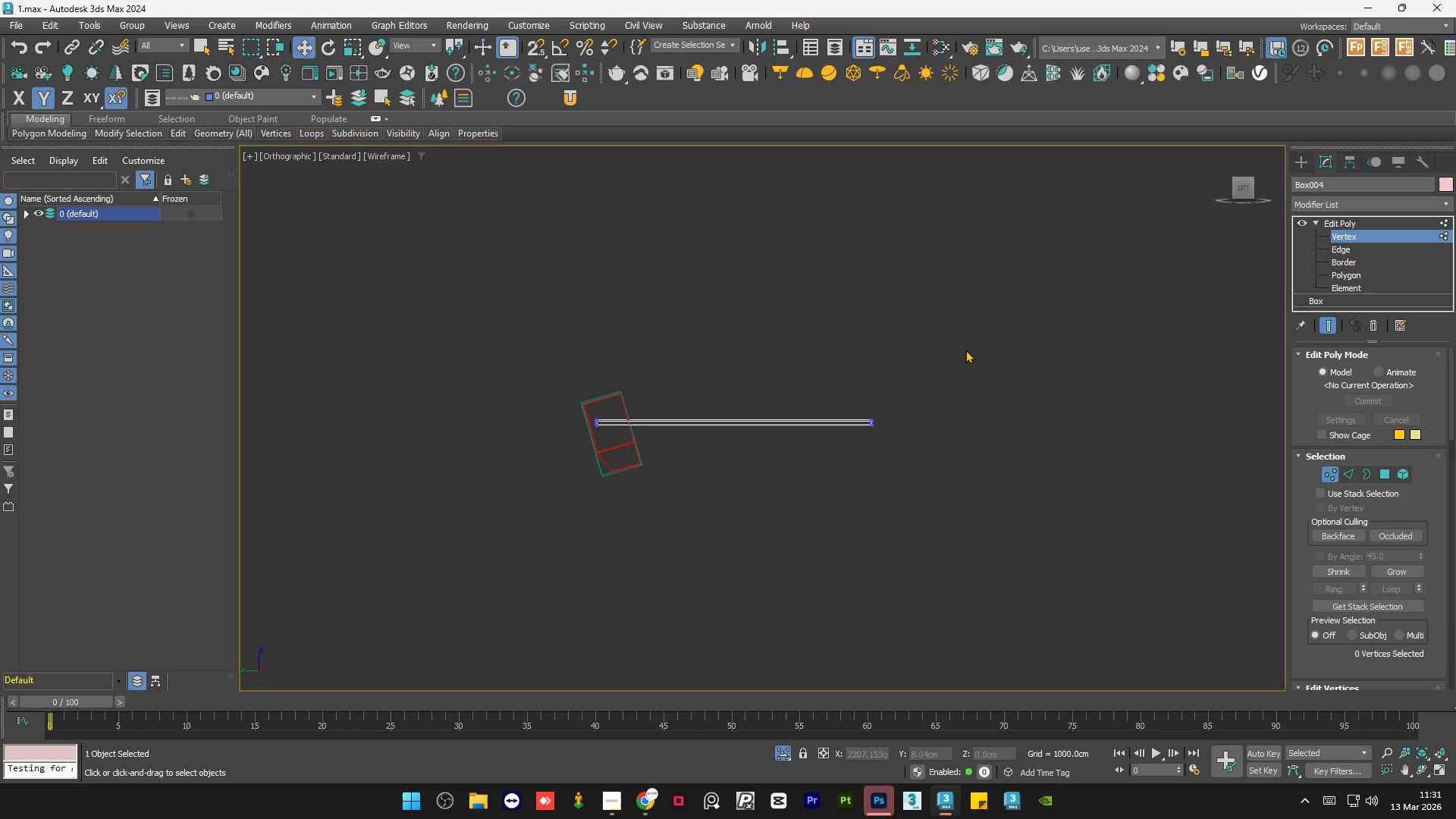 
left_click_drag(start_coordinate=[965, 350], to_coordinate=[814, 469])
 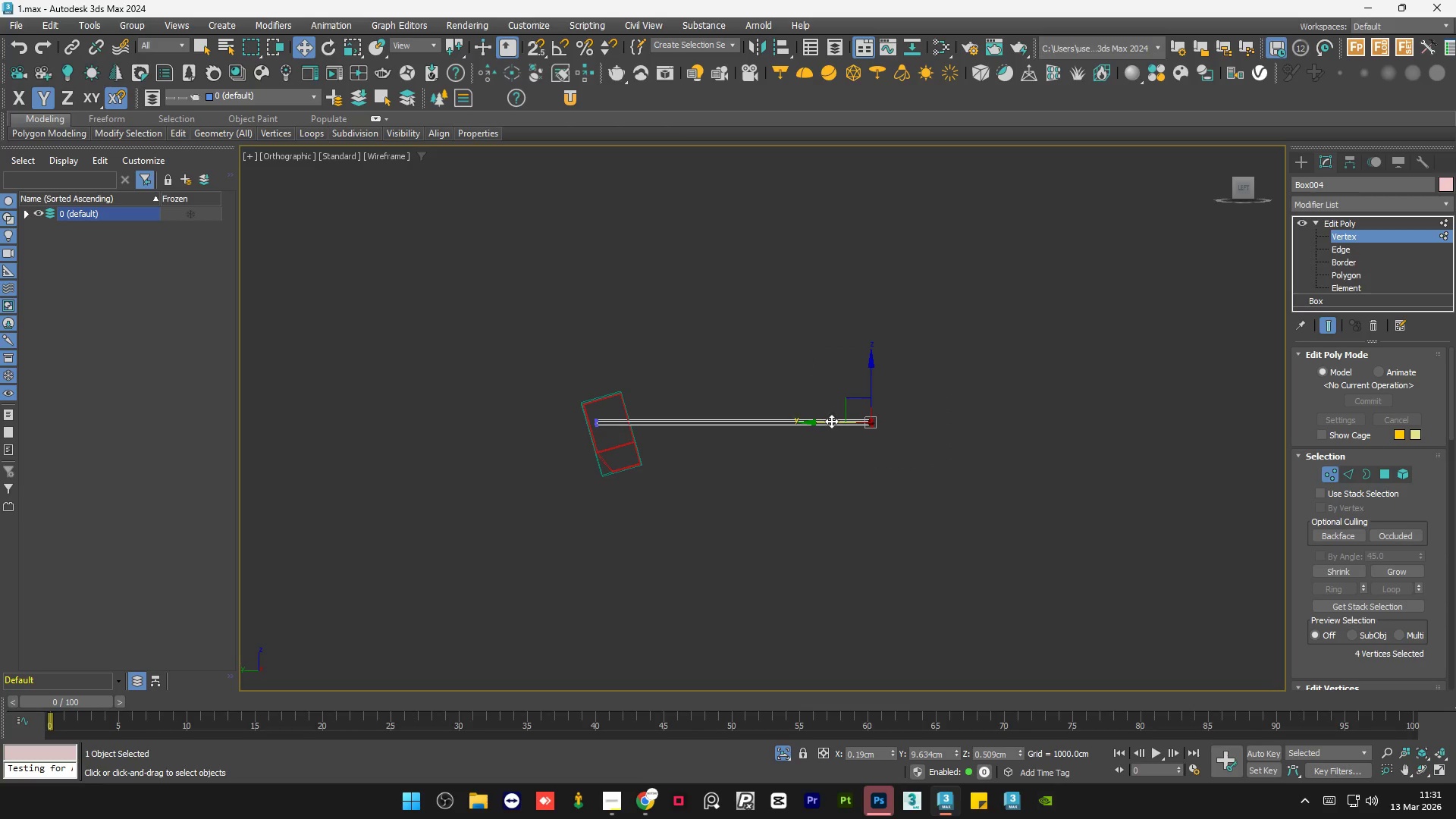 
left_click_drag(start_coordinate=[831, 421], to_coordinate=[587, 438])
 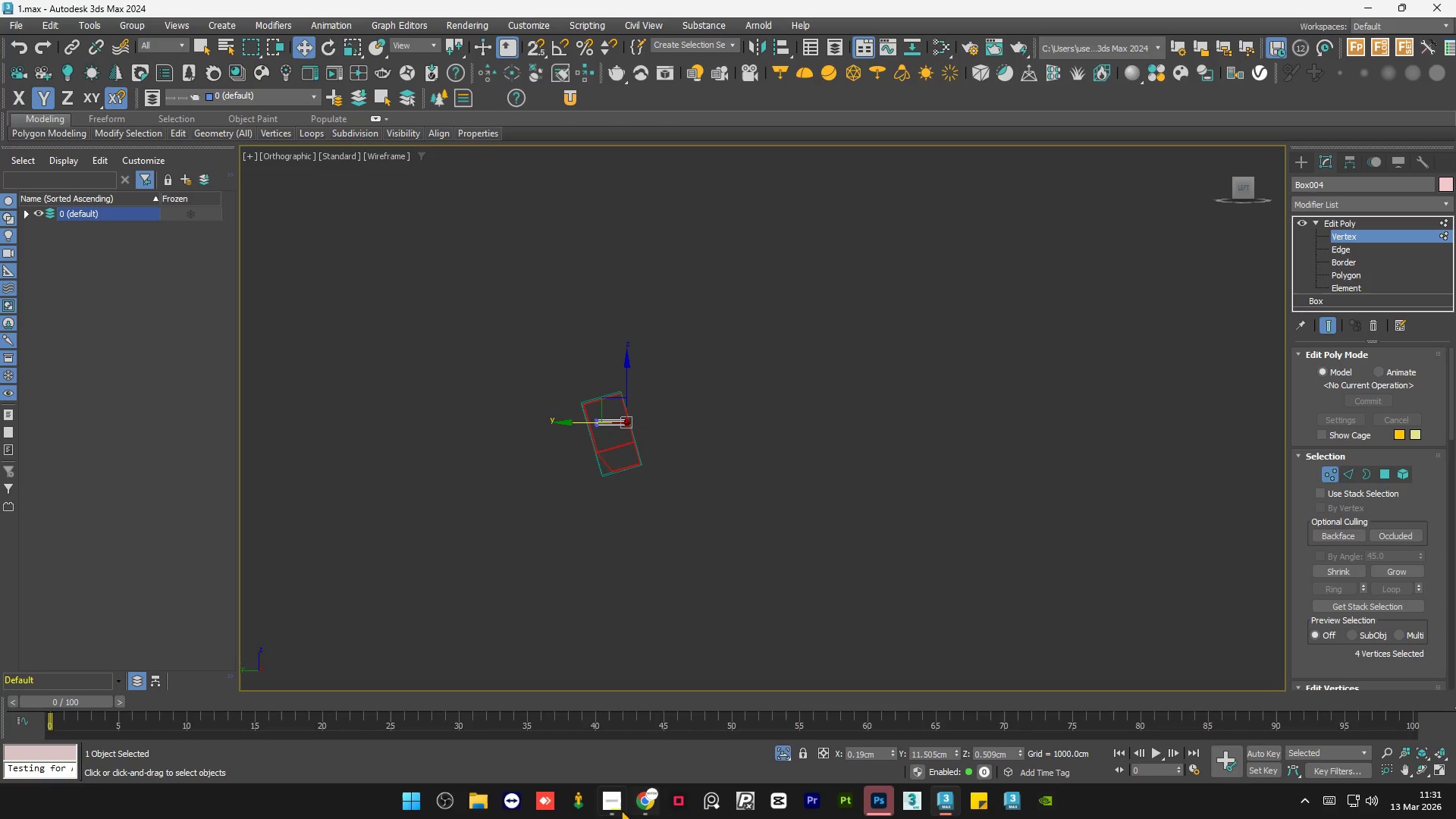 
left_click([609, 808])